 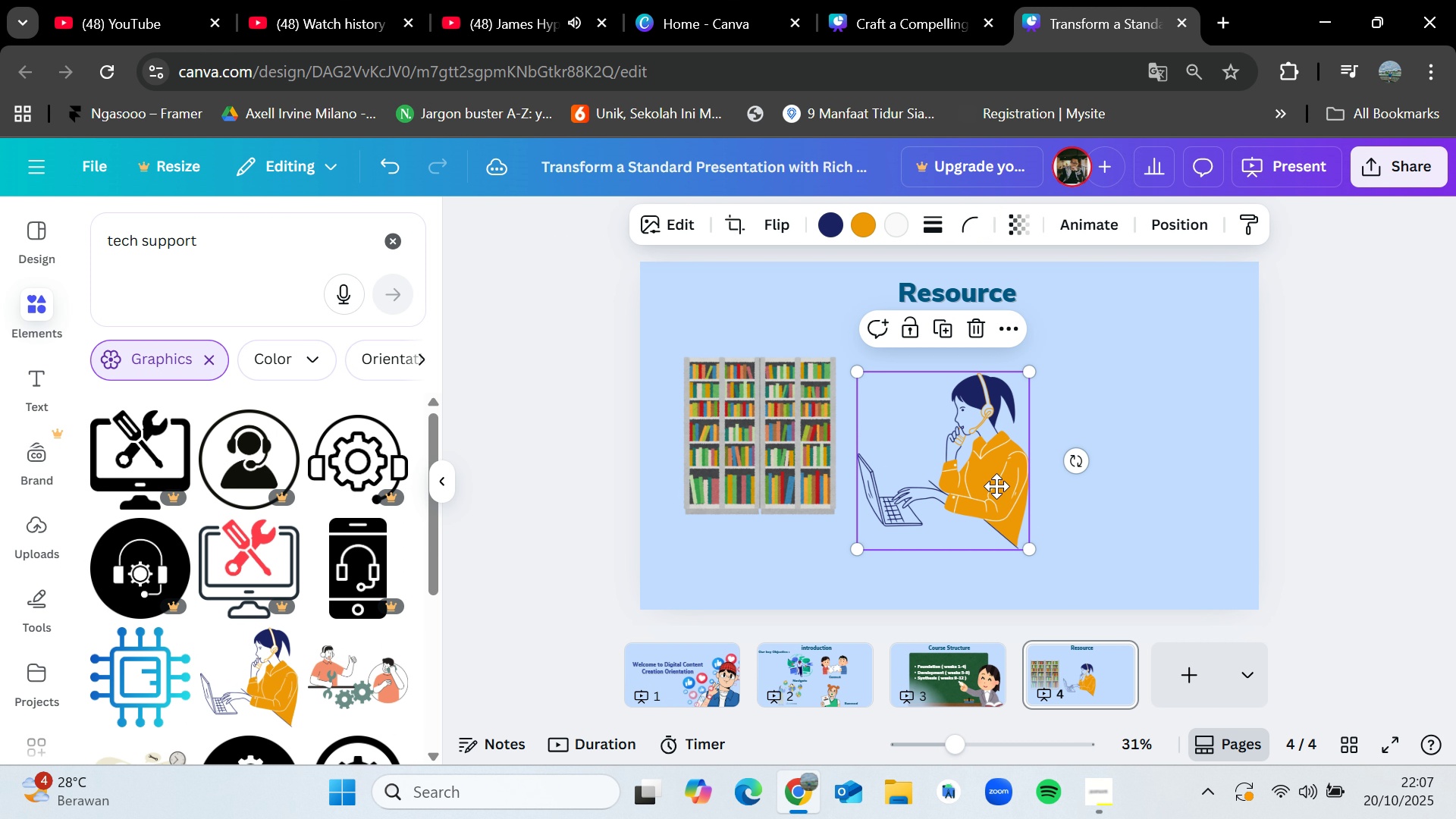 
left_click_drag(start_coordinate=[1002, 496], to_coordinate=[1003, 475])
 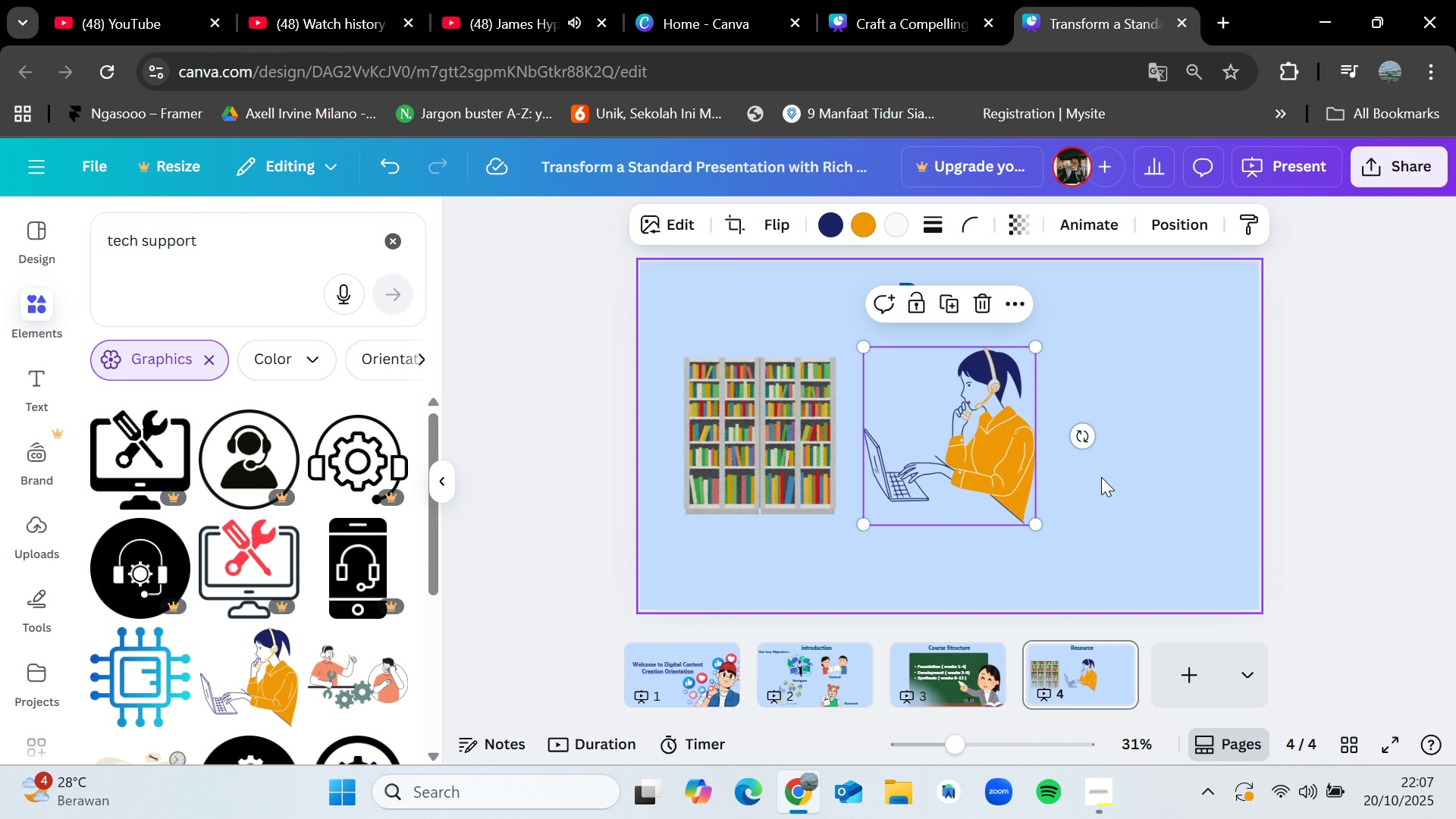 
wait(11.77)
 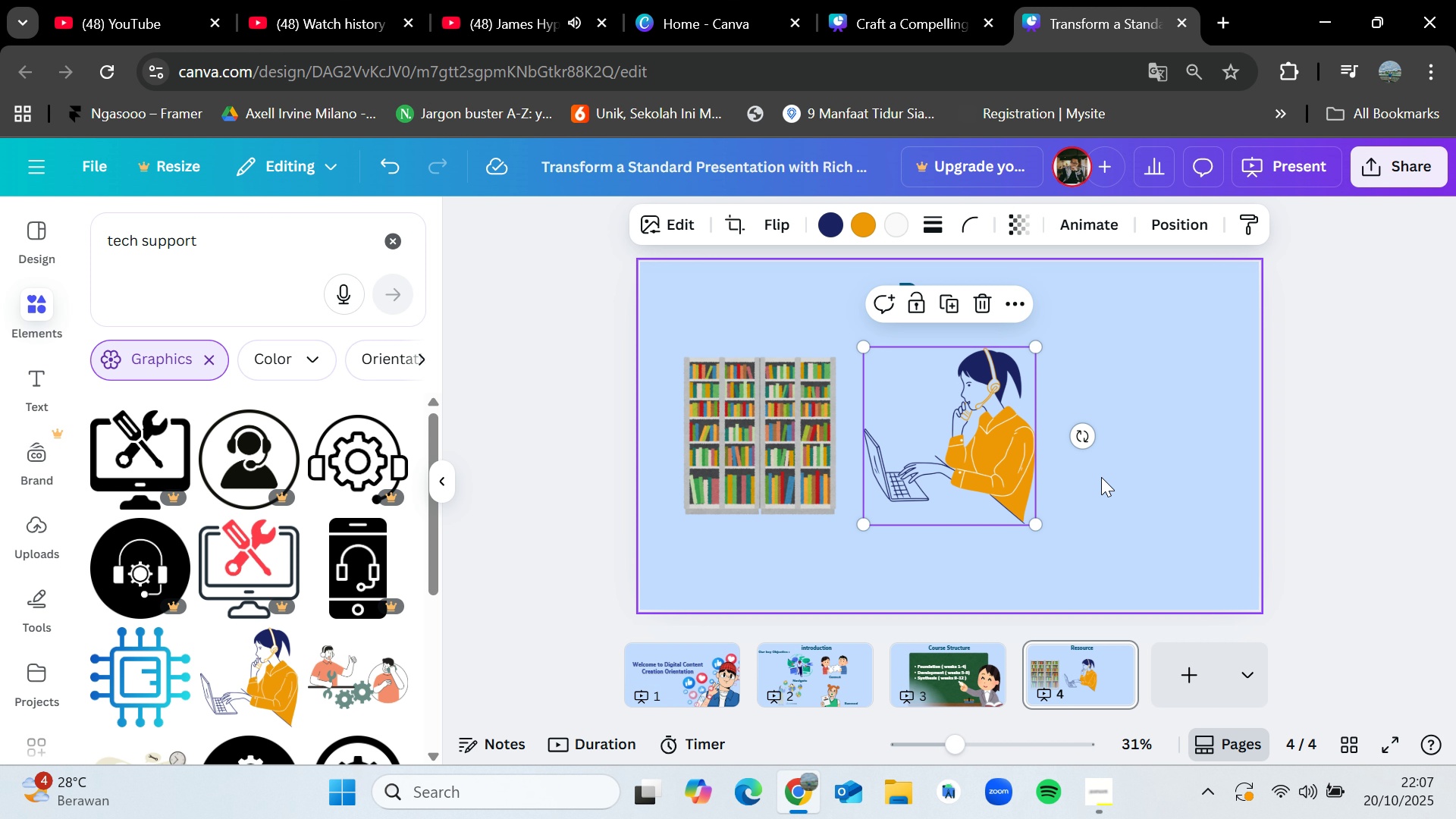 
left_click_drag(start_coordinate=[912, 443], to_coordinate=[1053, 441])
 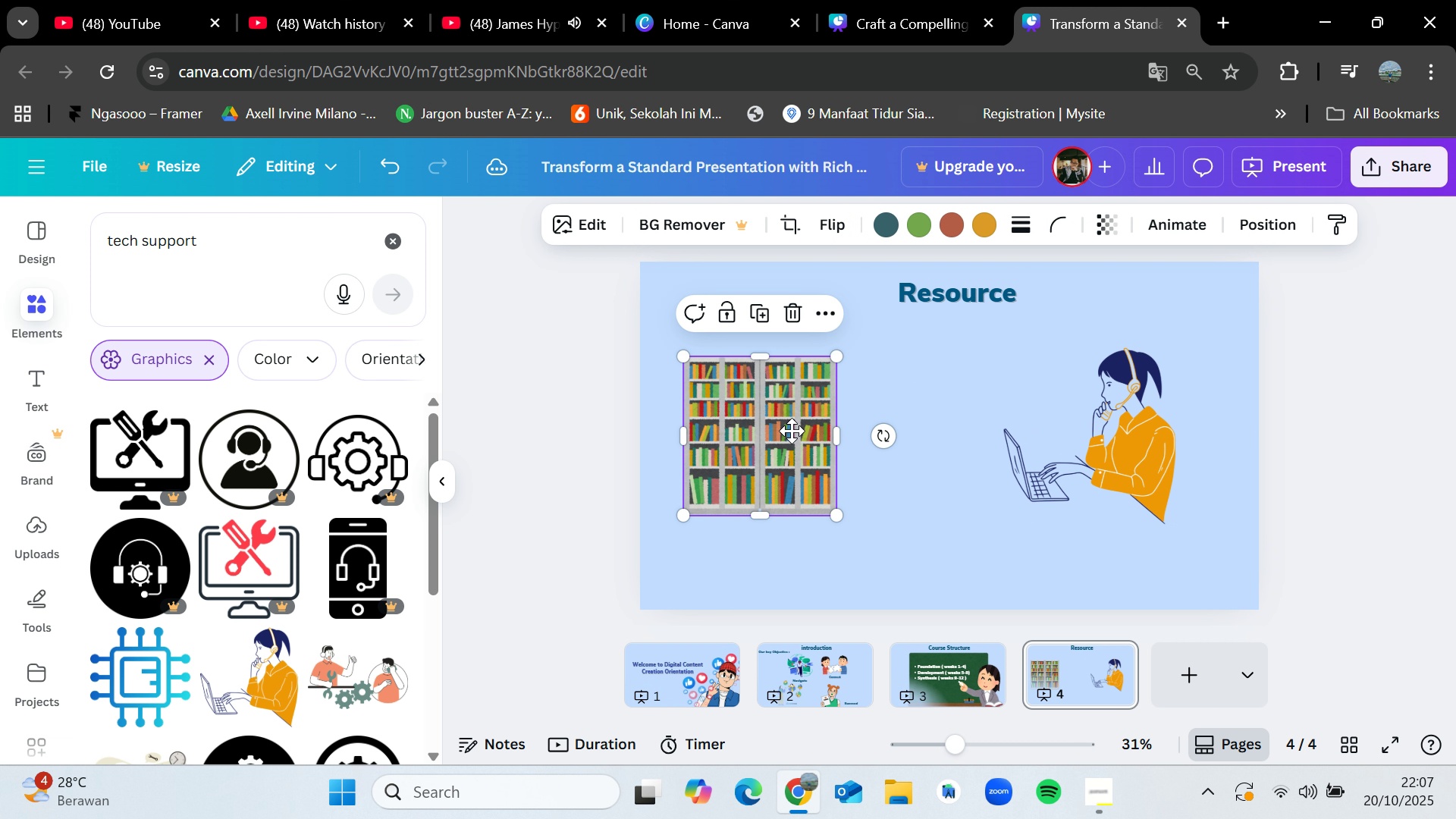 
left_click_drag(start_coordinate=[781, 431], to_coordinate=[841, 442])
 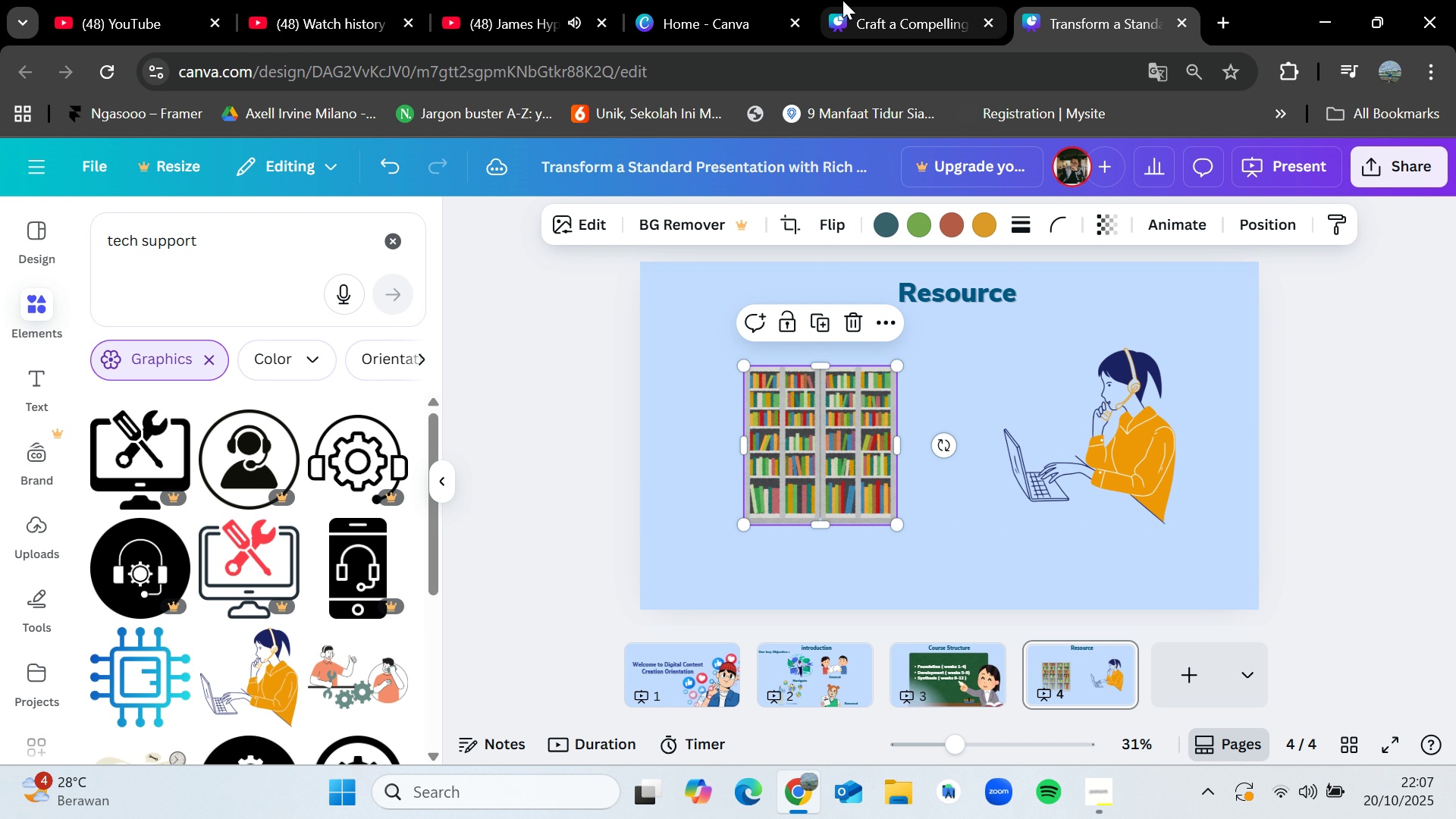 
left_click([843, 0])
 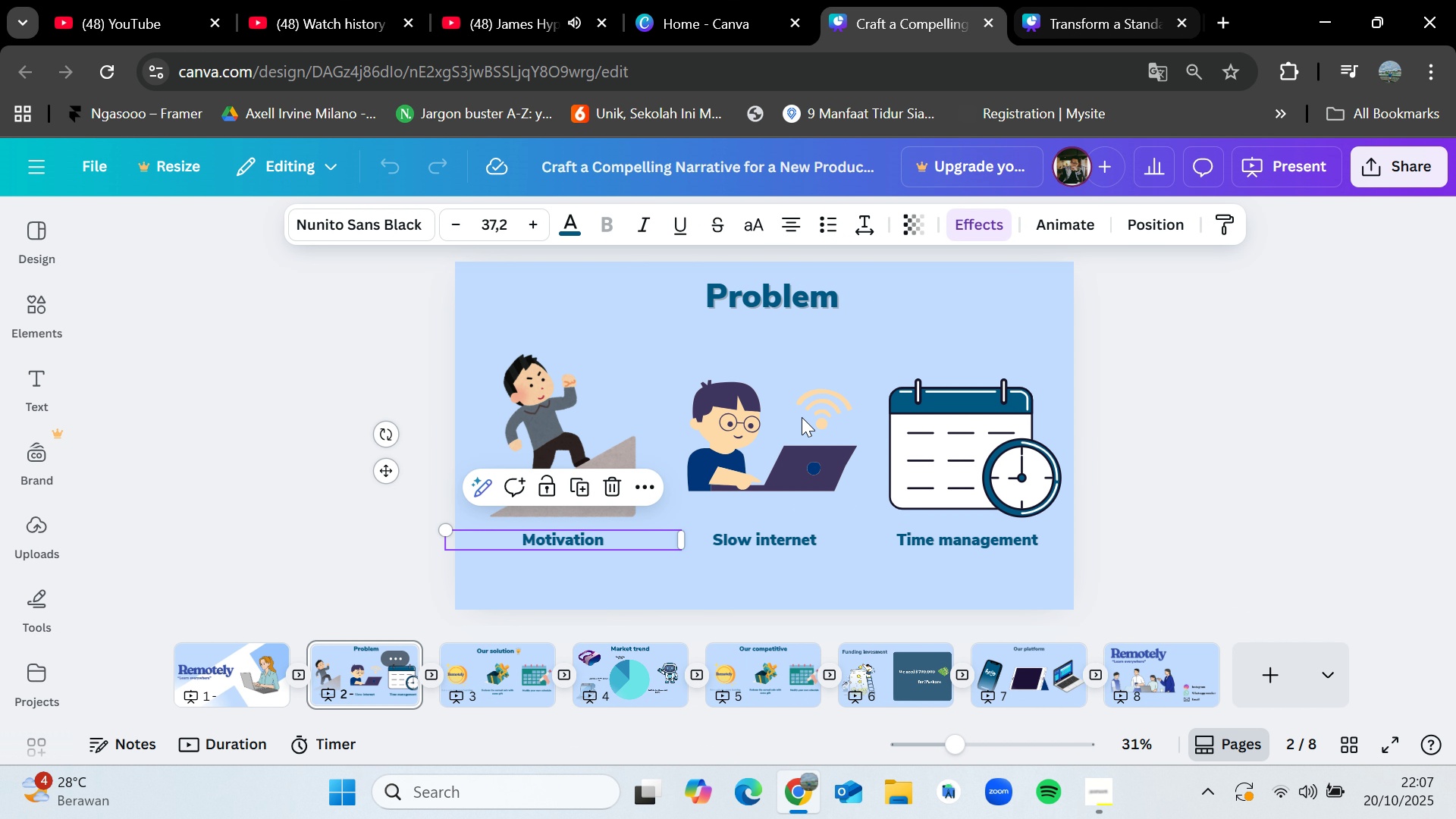 
key(Control+C)
 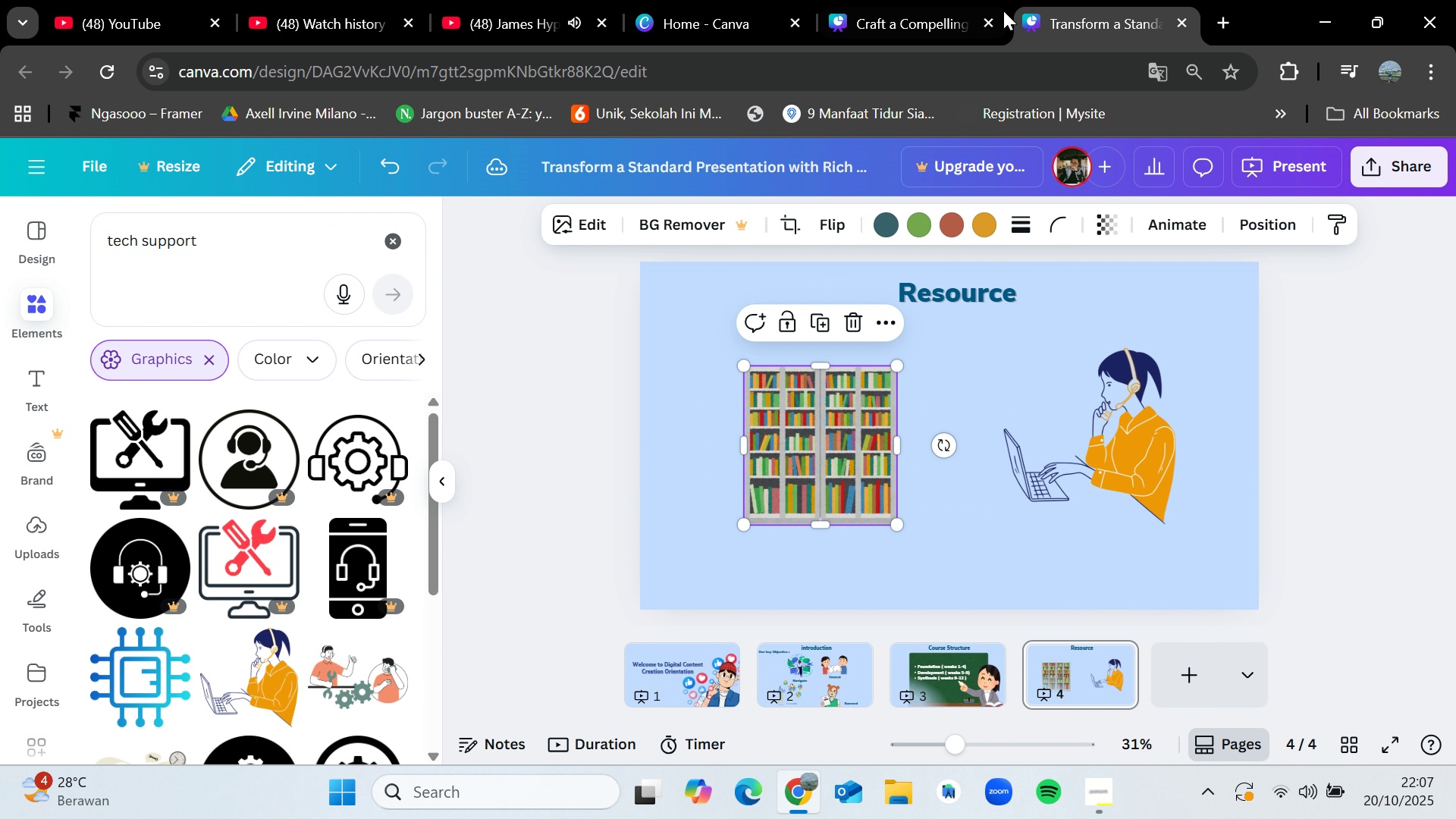 
left_click([1028, 0])
 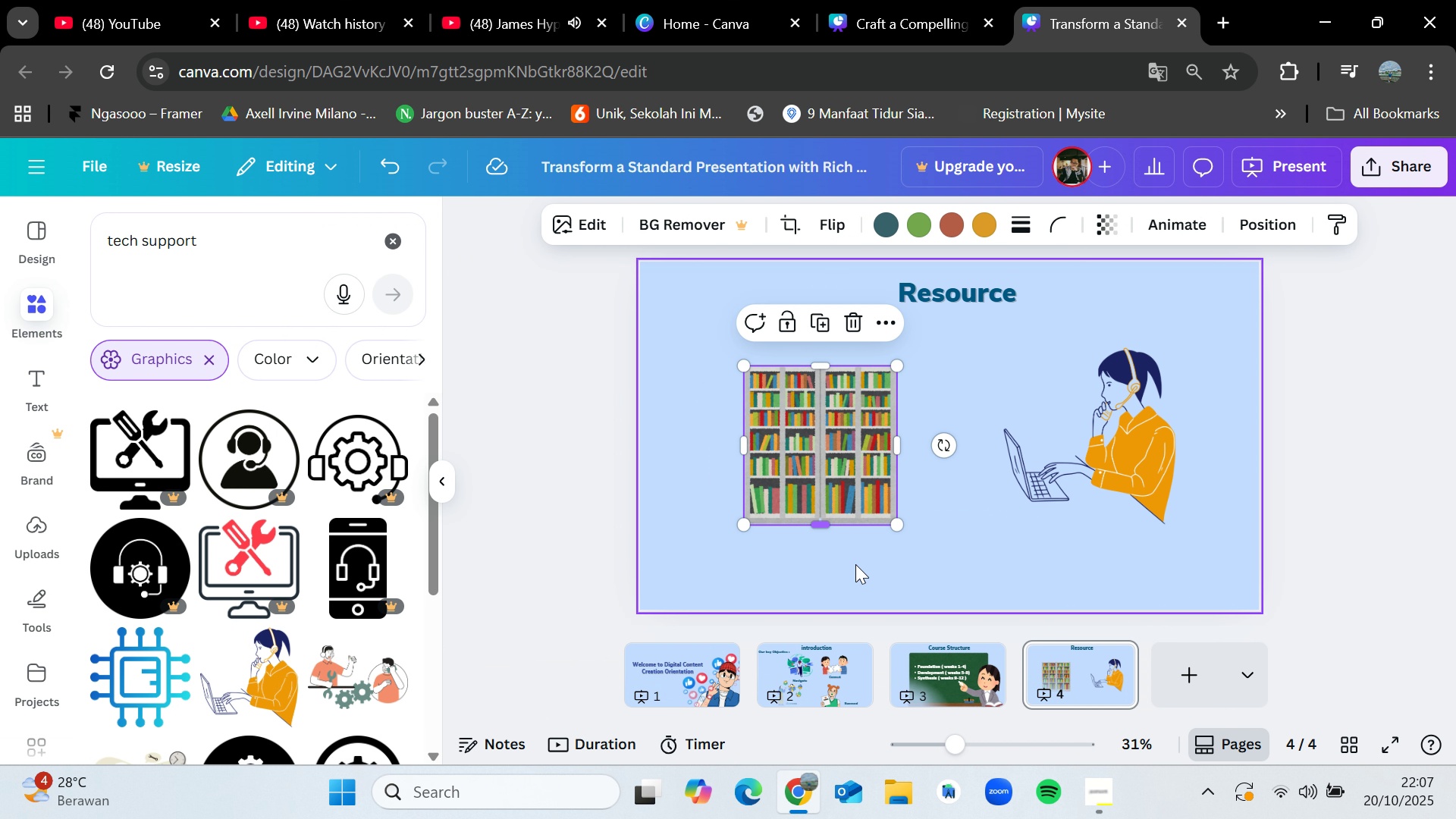 
key(Control+V)
 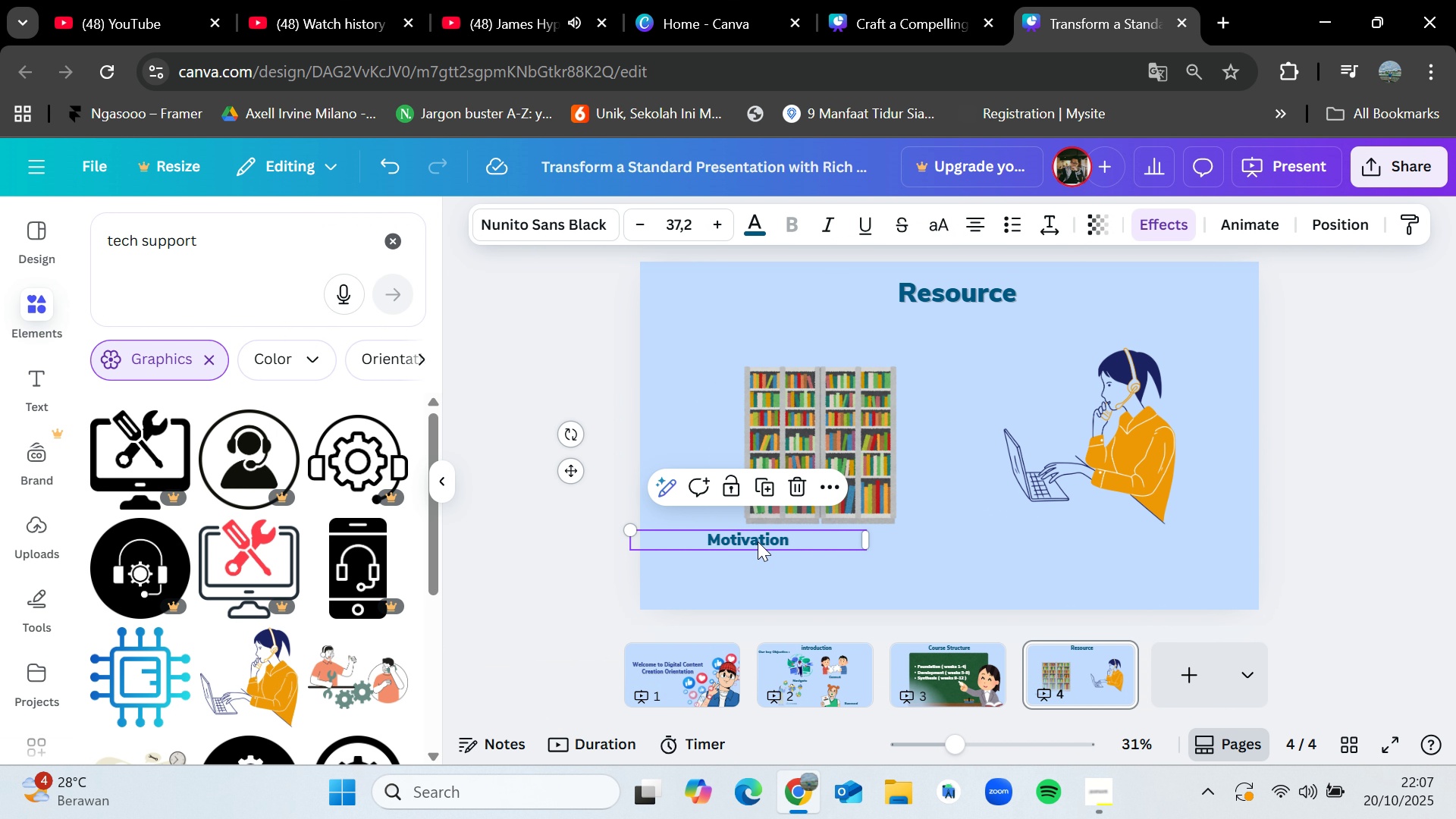 
left_click_drag(start_coordinate=[753, 541], to_coordinate=[819, 551])
 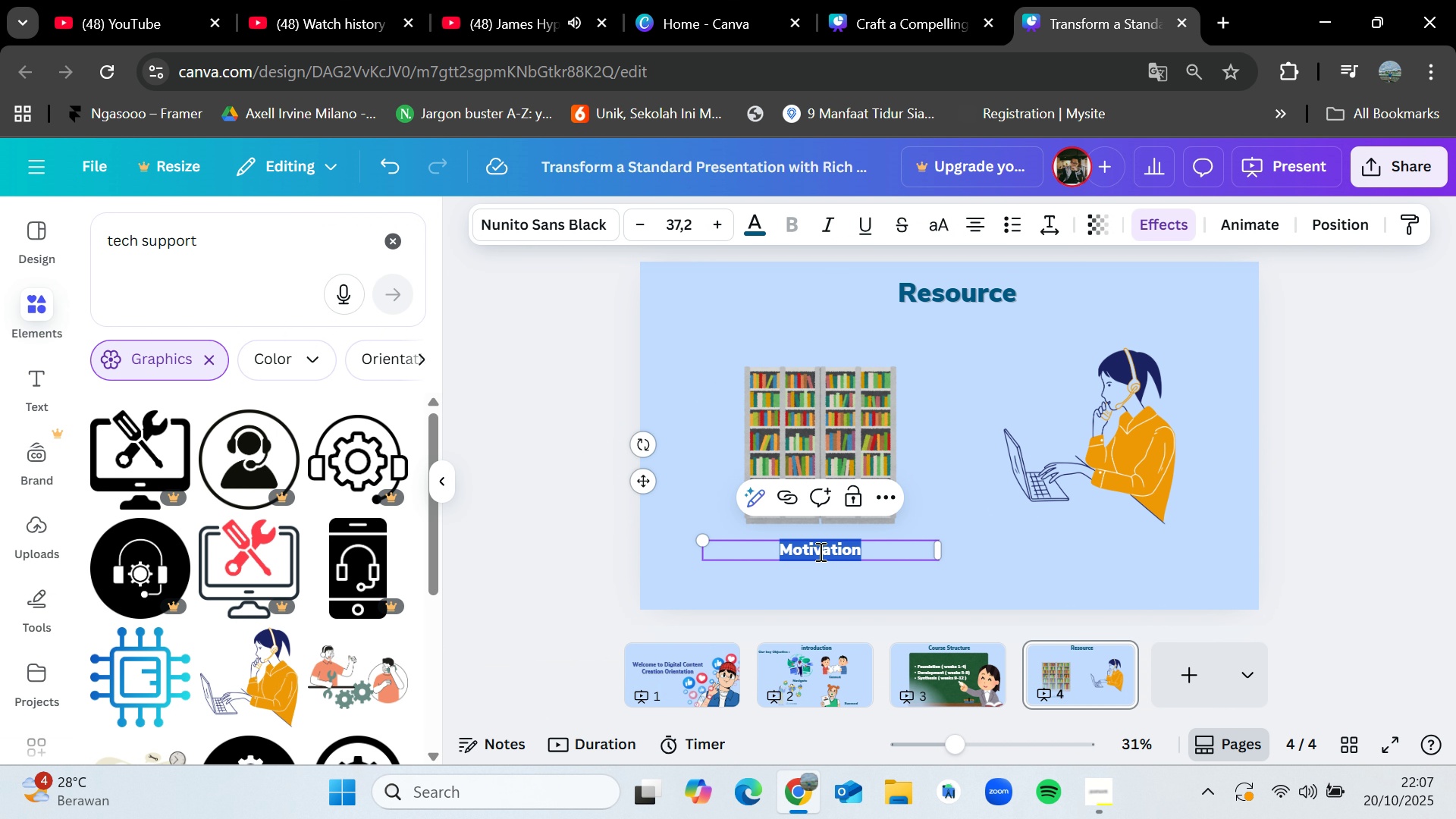 
double_click([819, 551])
 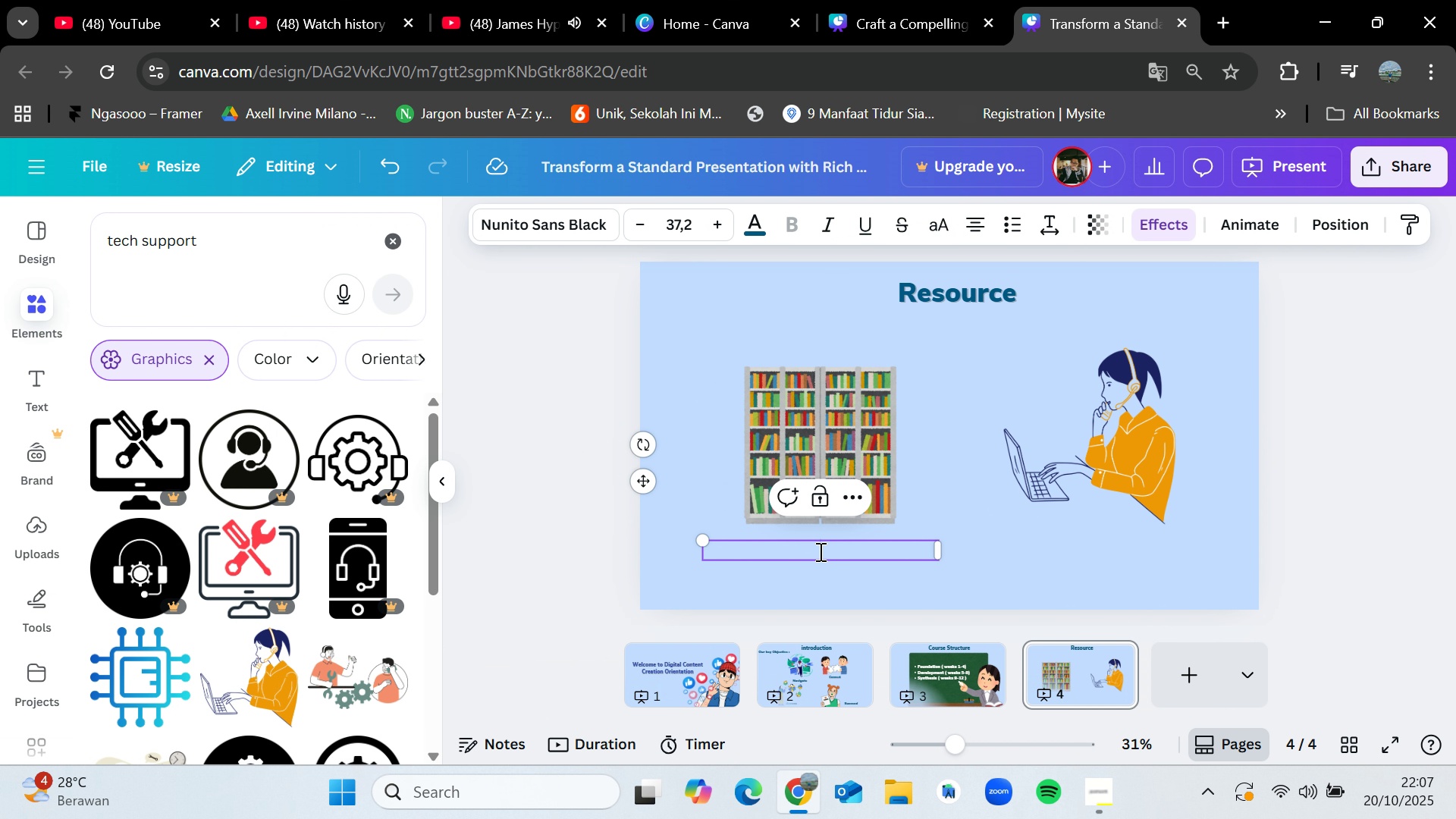 
key(Backspace)
type(Acd)
key(Backspace)
type(ademic Library)
 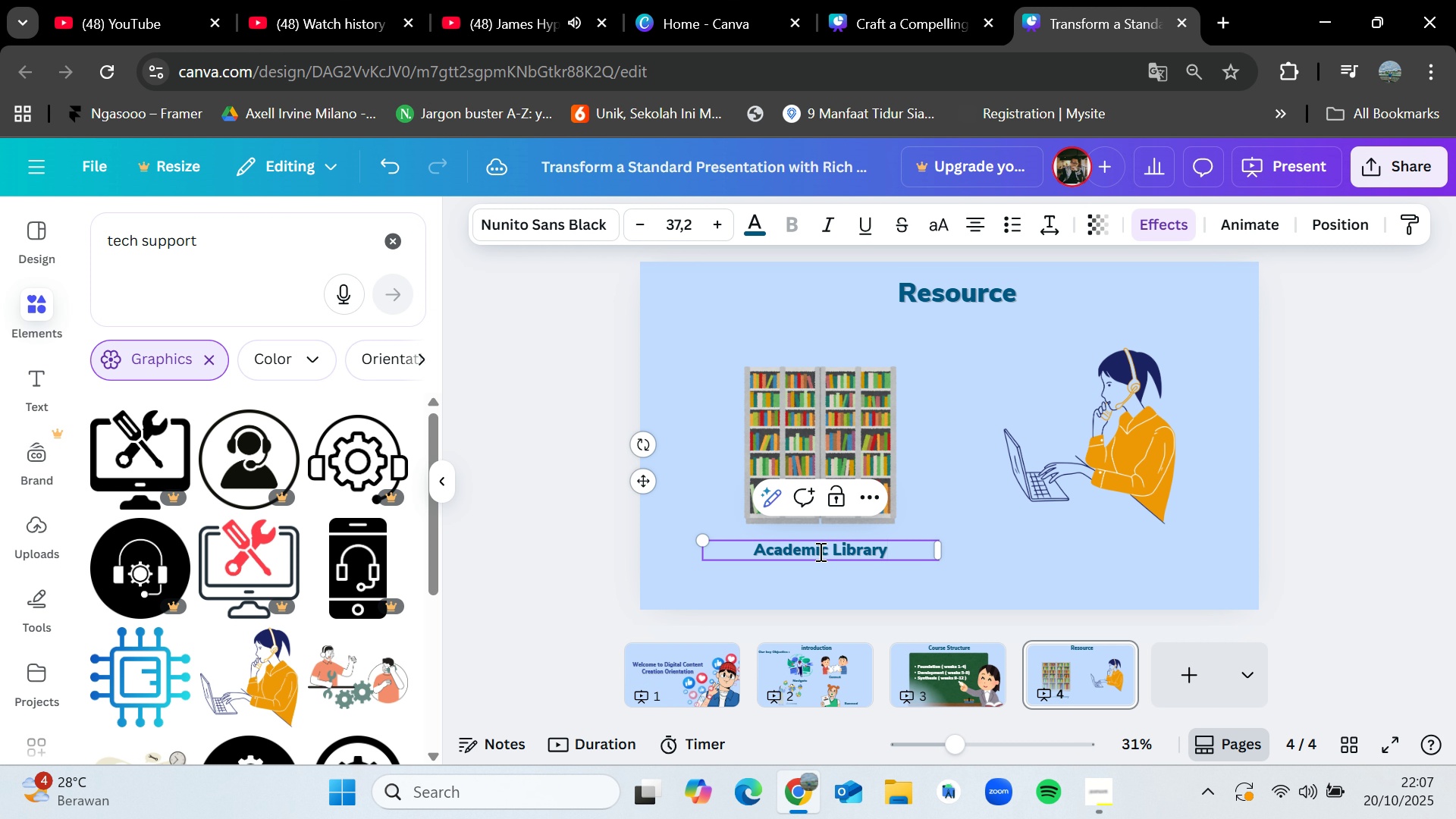 
left_click([1019, 554])
 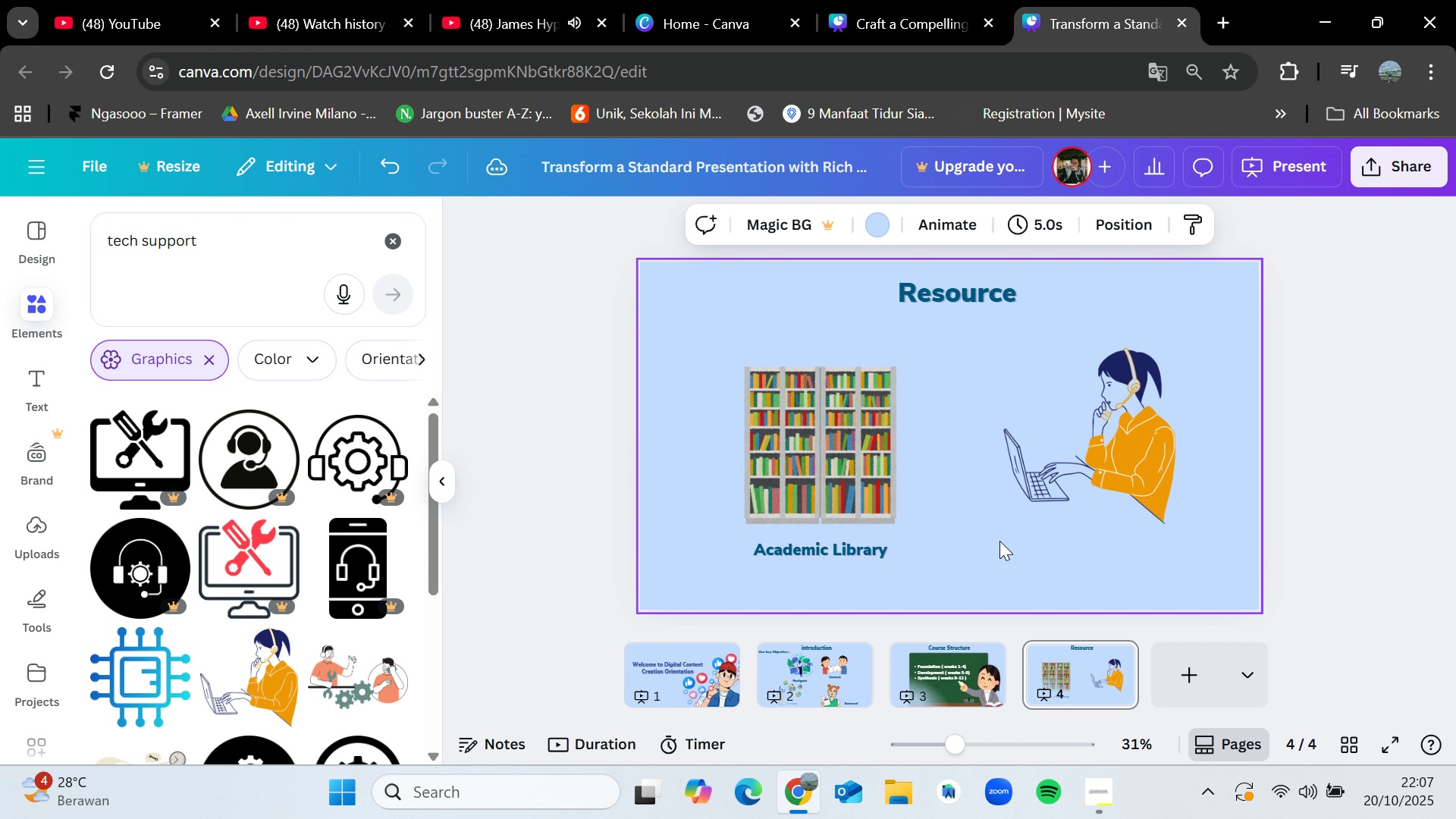 
key(Control+C)
 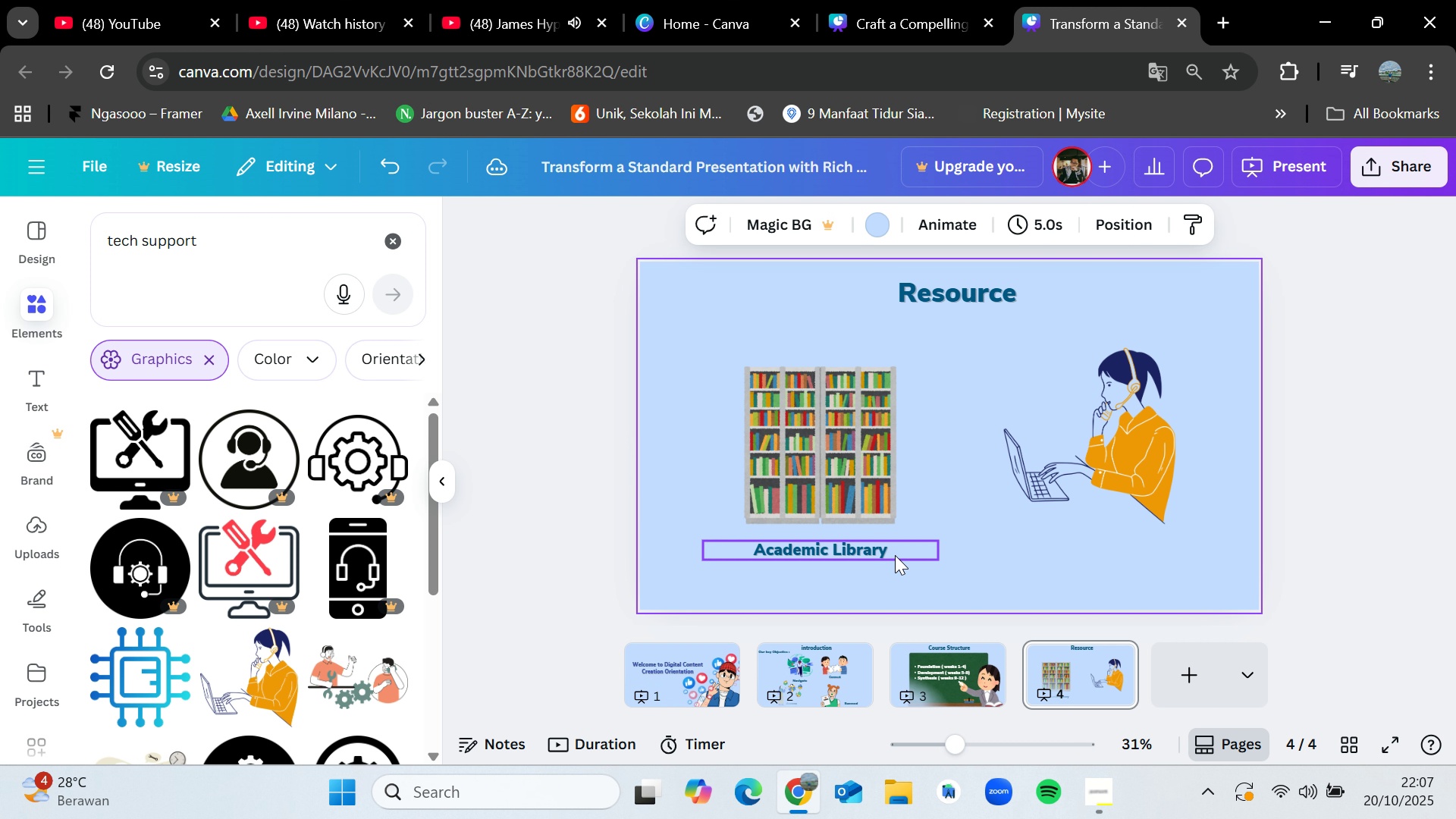 
left_click([894, 555])
 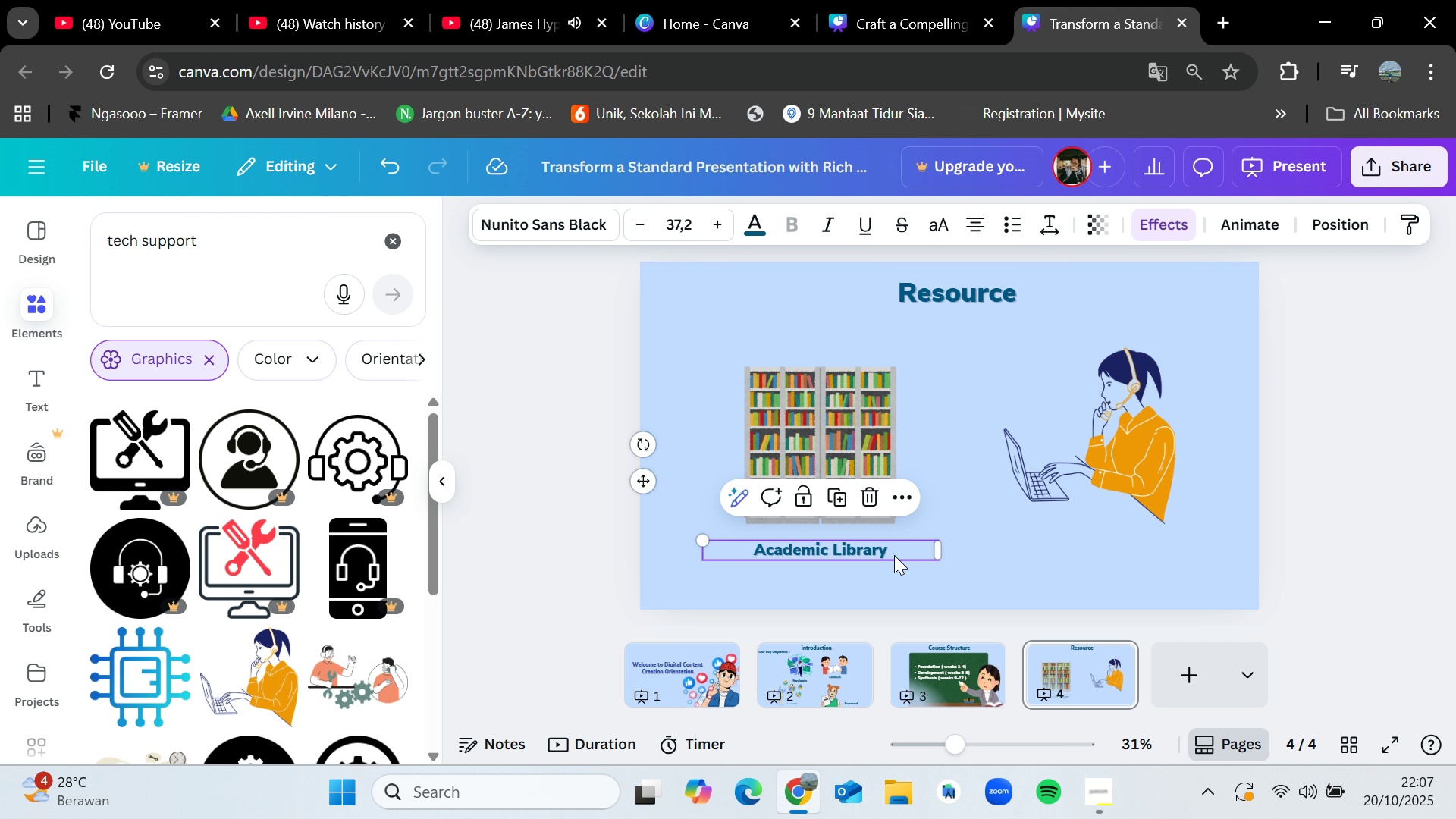 
key(Control+C)
 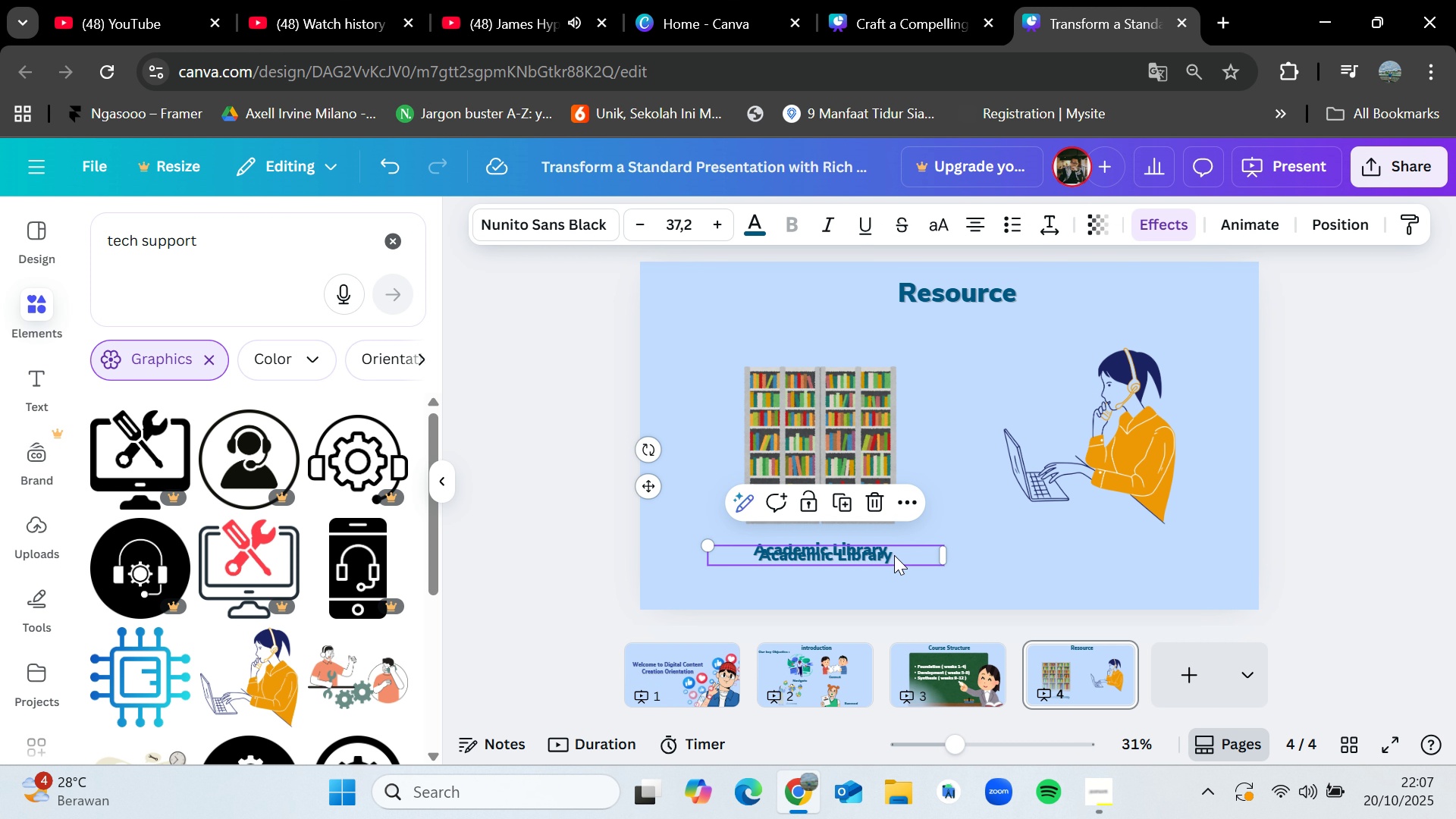 
key(Control+V)
 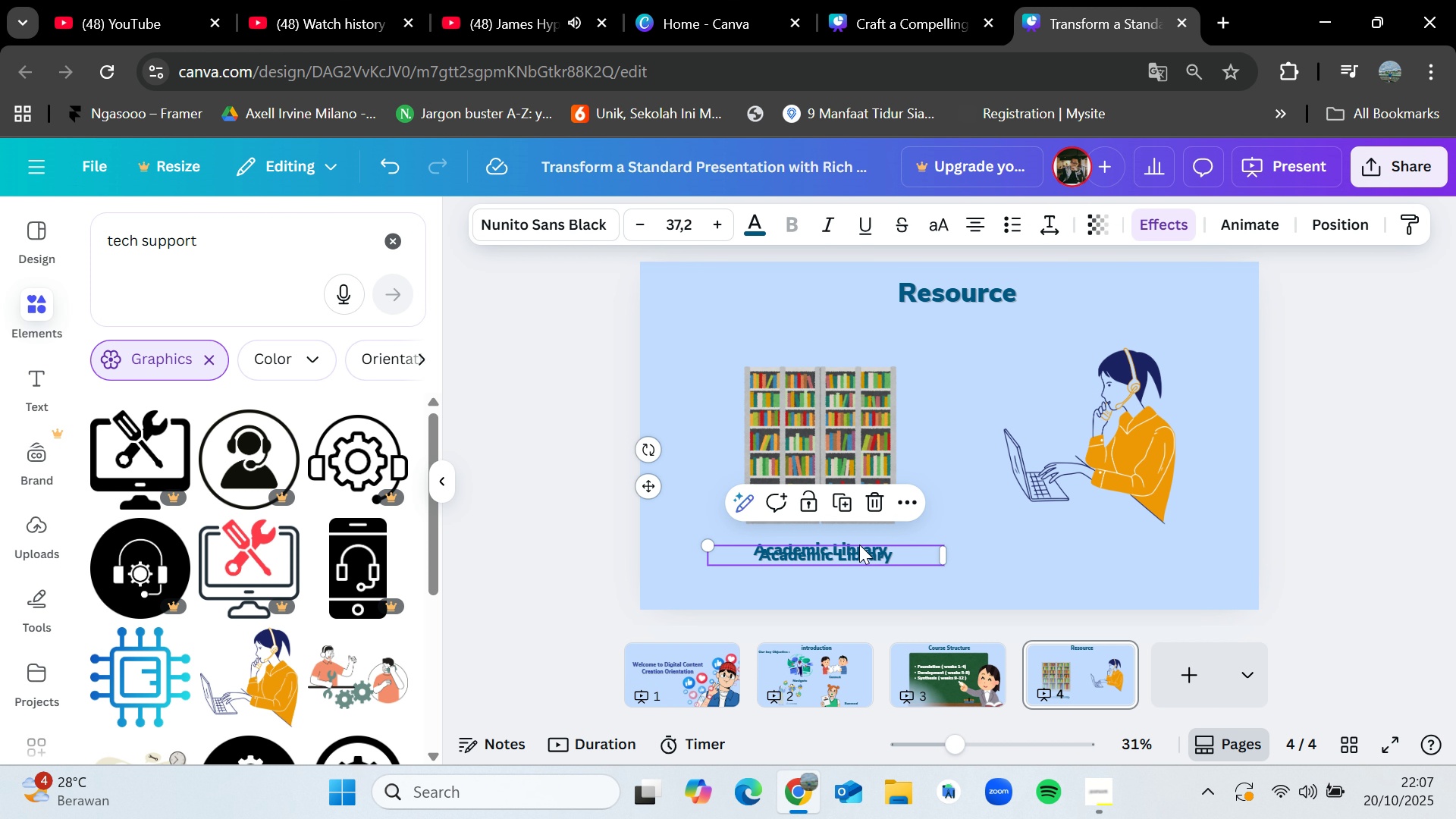 
left_click_drag(start_coordinate=[859, 544], to_coordinate=[1144, 532])
 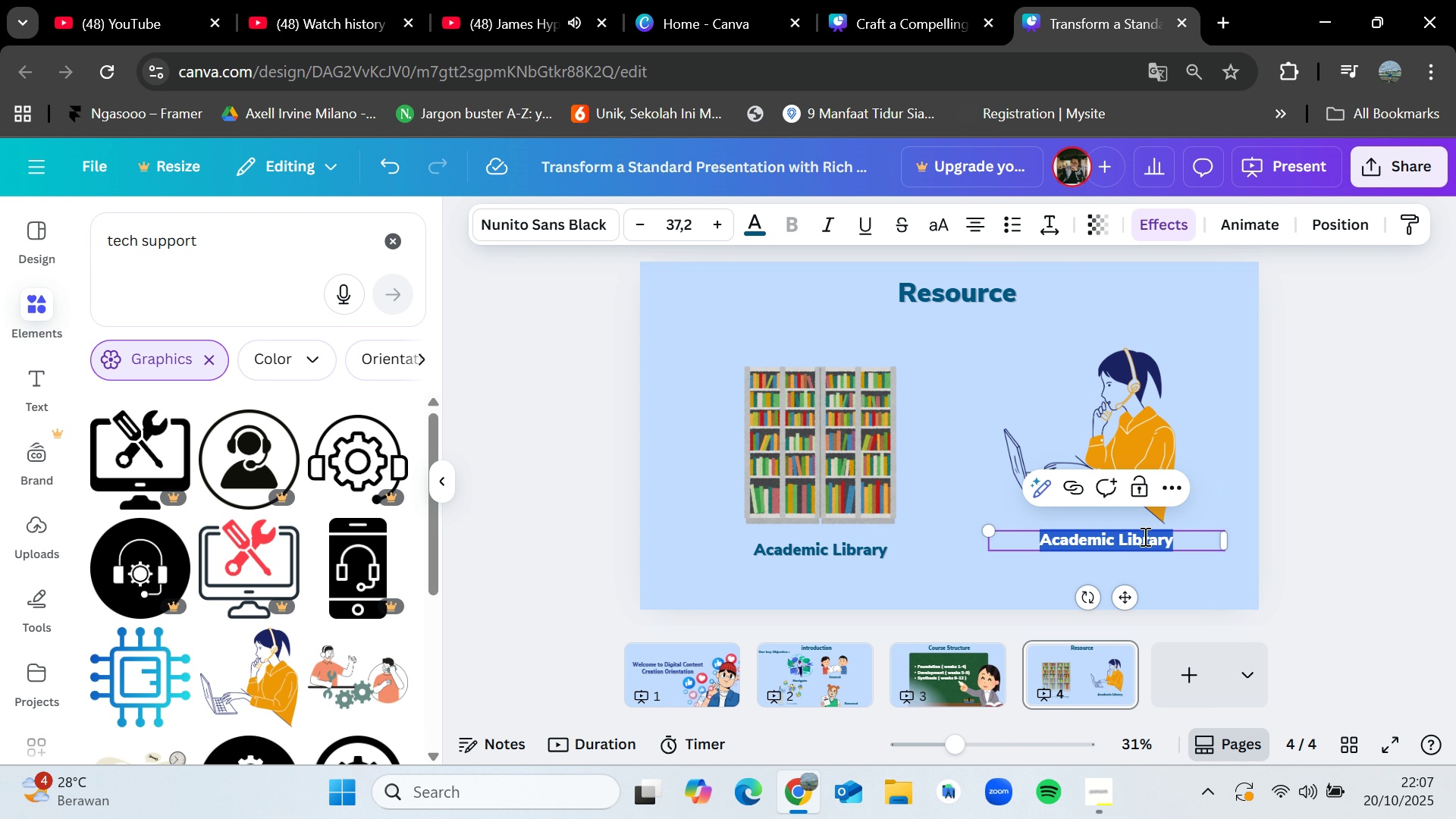 
double_click([1144, 536])
 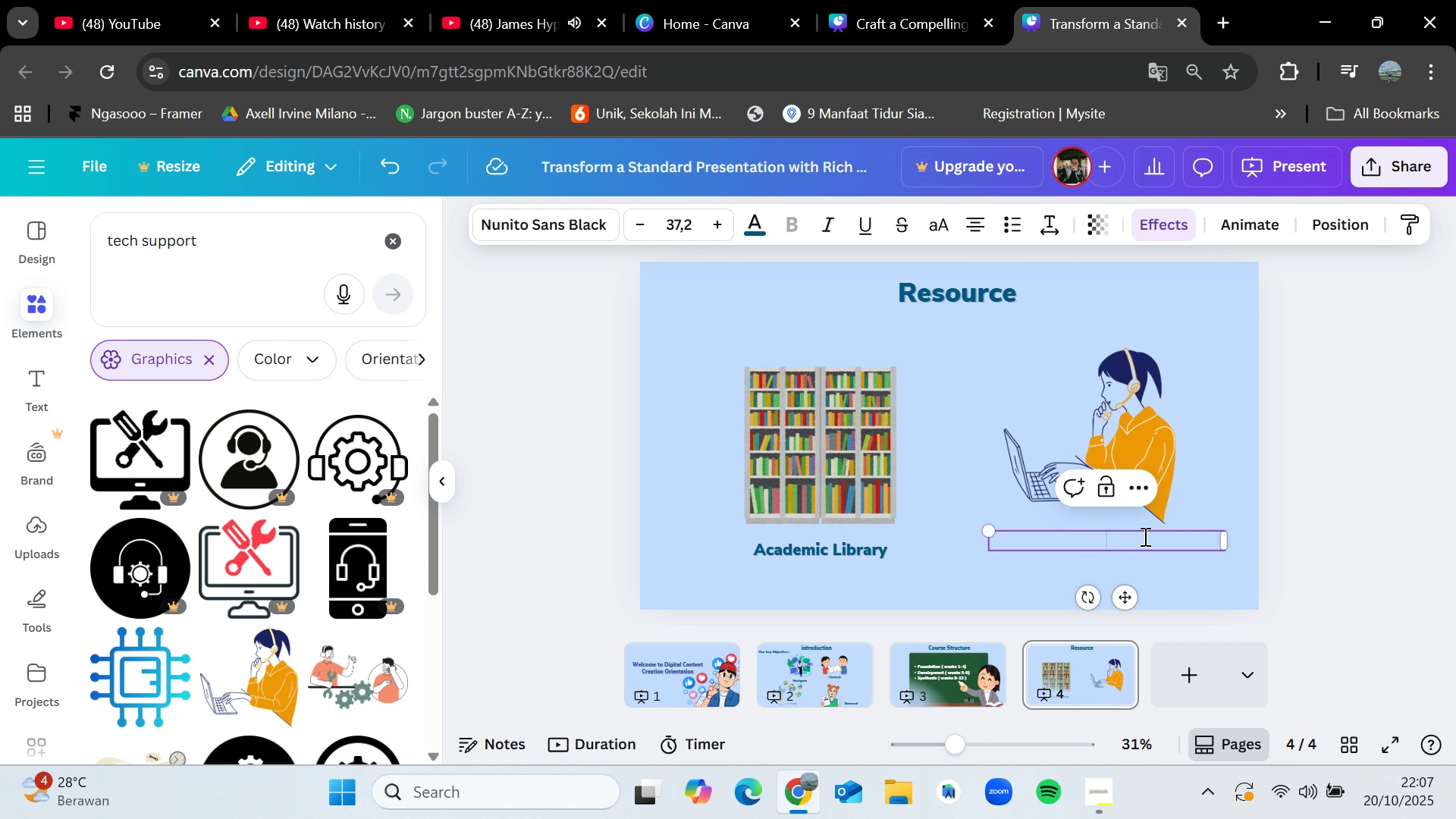 
key(Backspace)
type(Tech Su[)
key(Backspace)
type(pport , )
 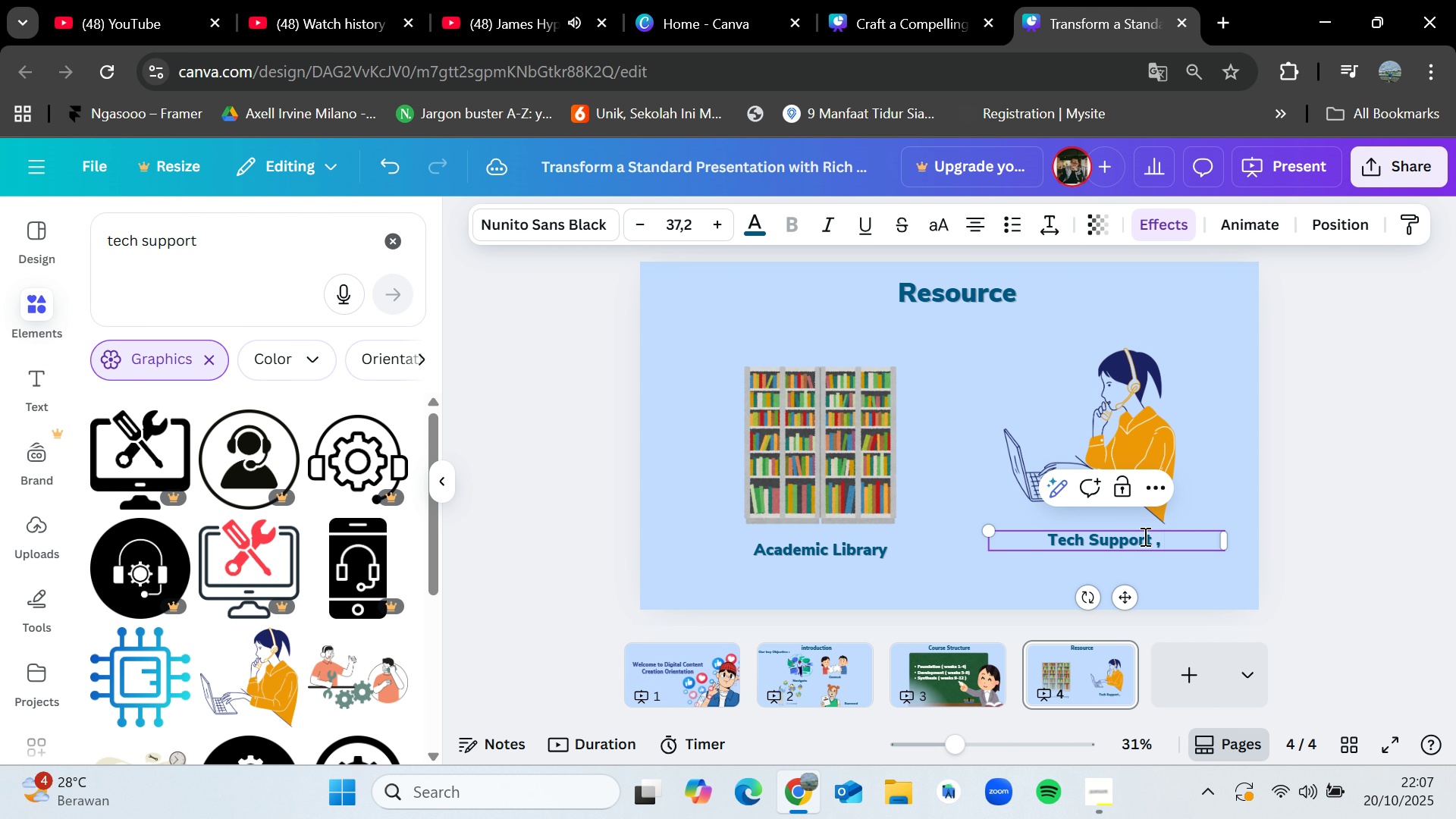 
type(Writing Center ,Studemt Success Center)
 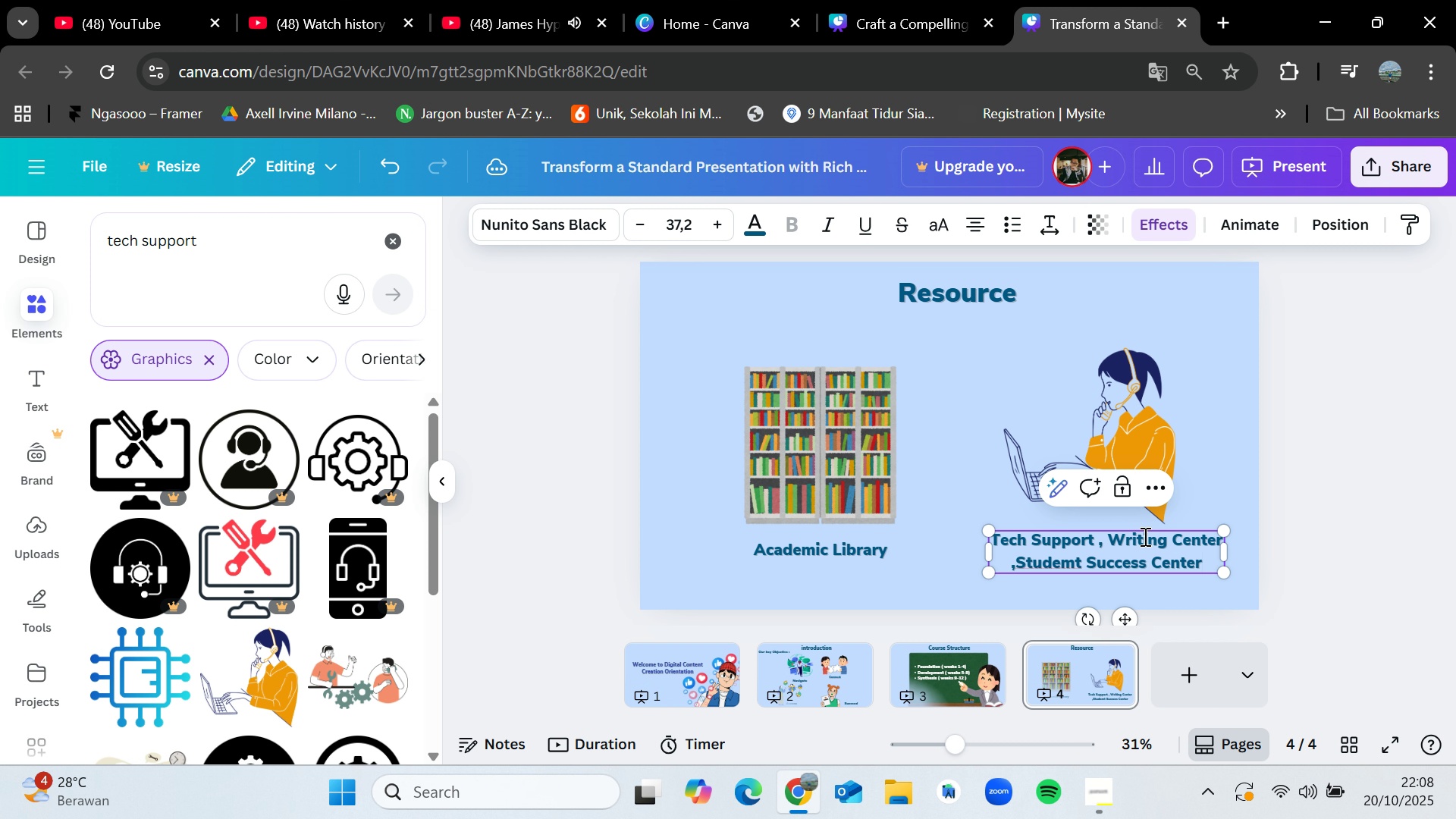 
left_click([1075, 557])
 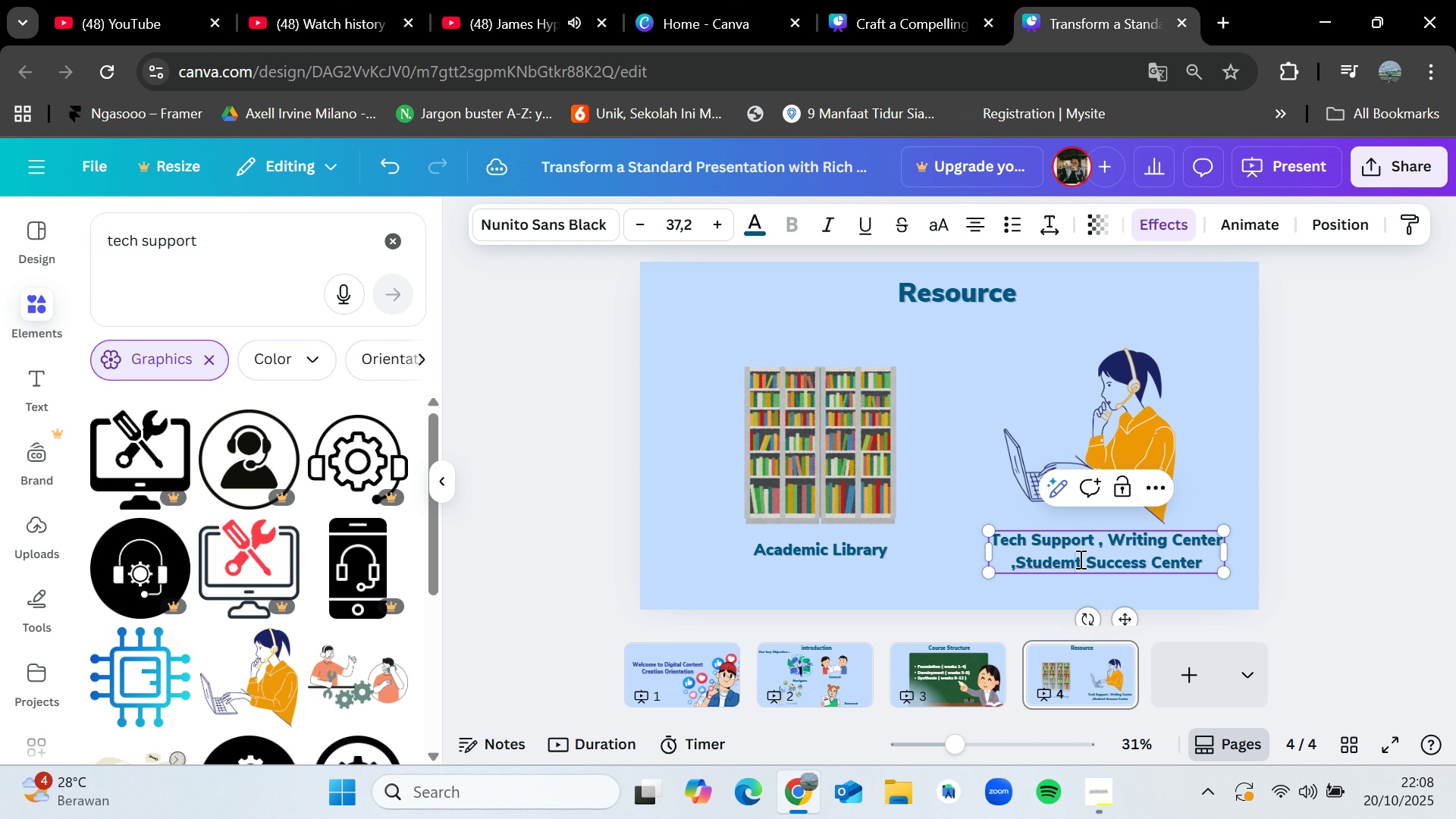 
key(Backspace)
 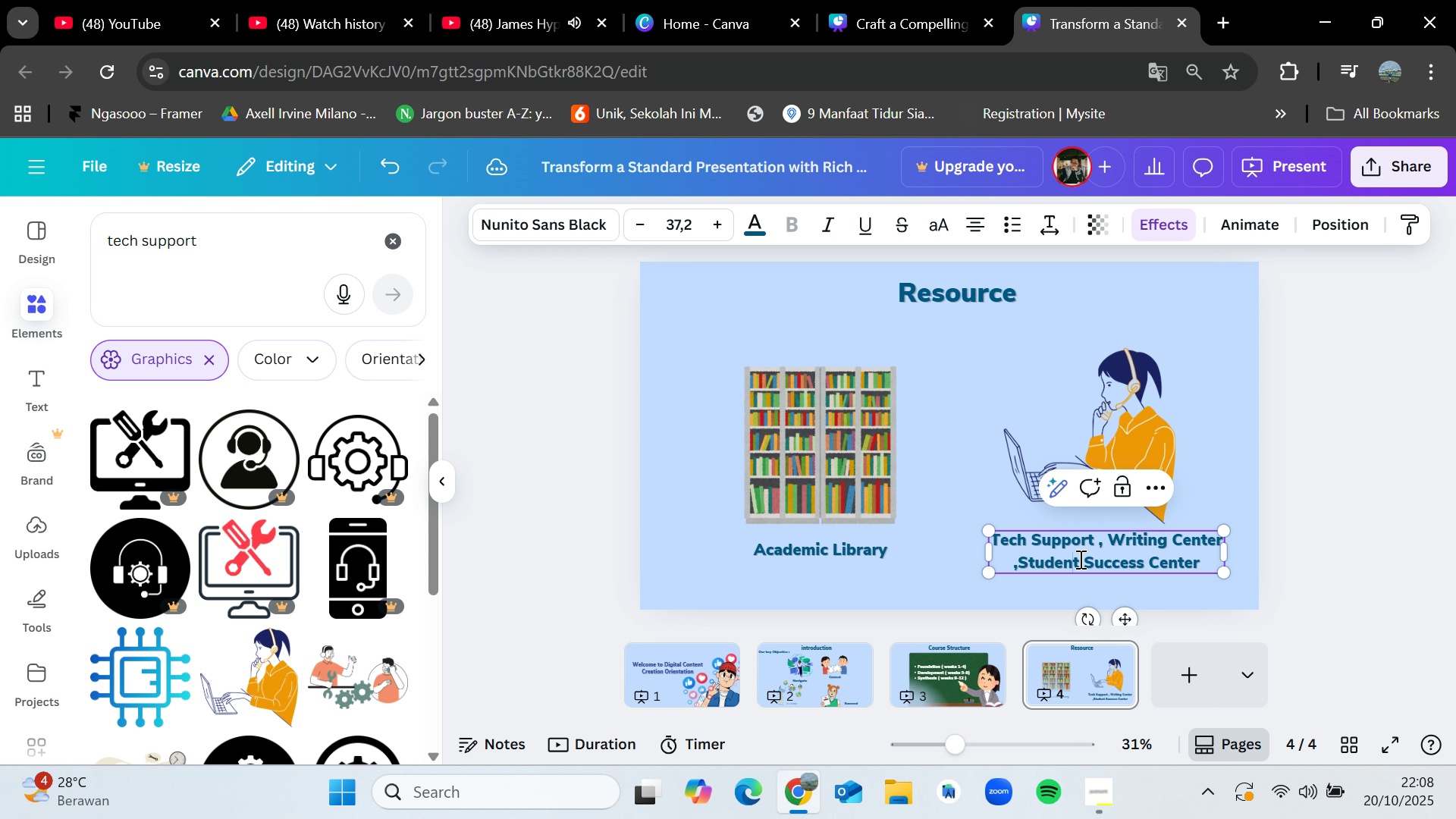 
key(N)
 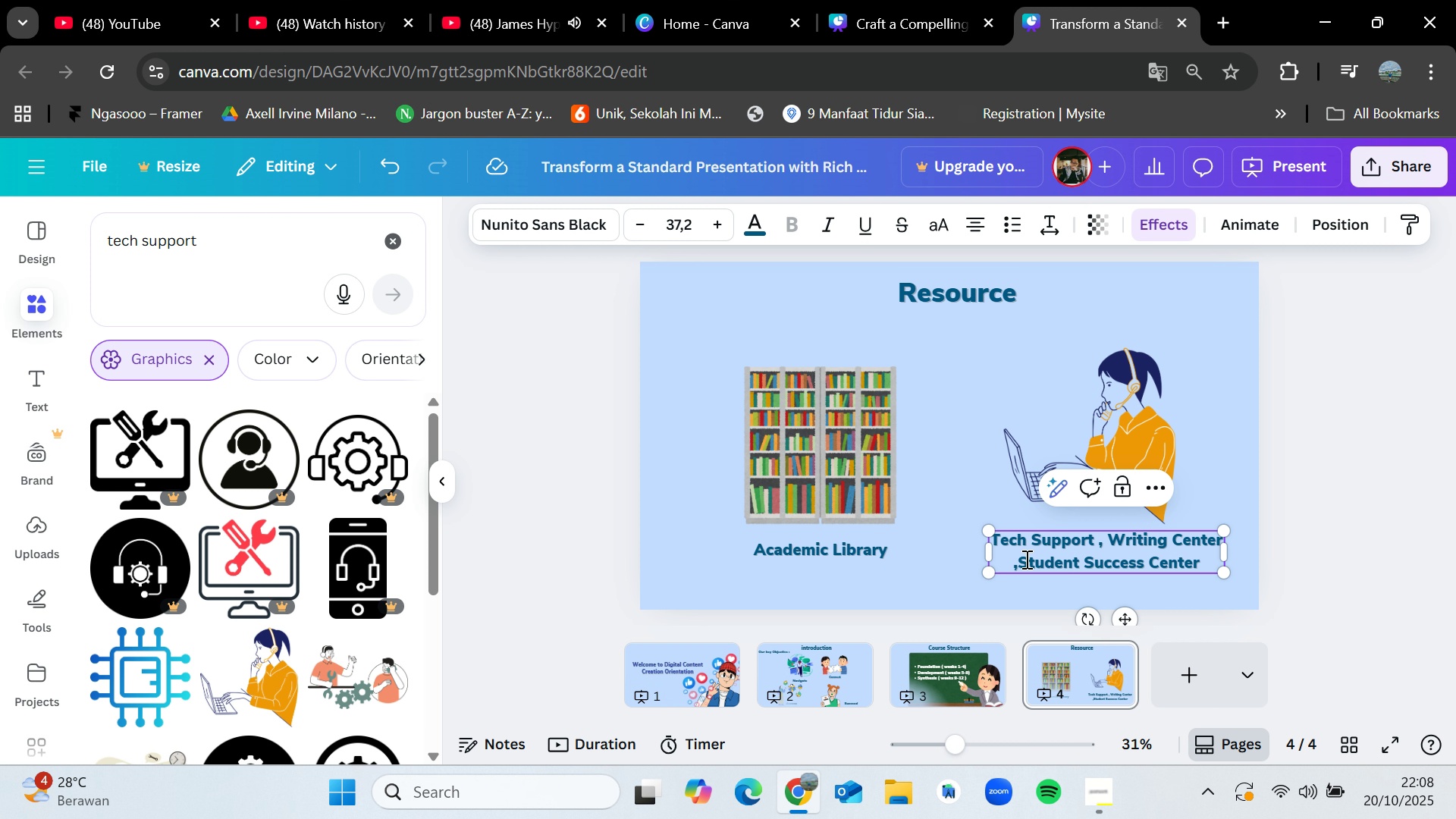 
left_click([1023, 559])
 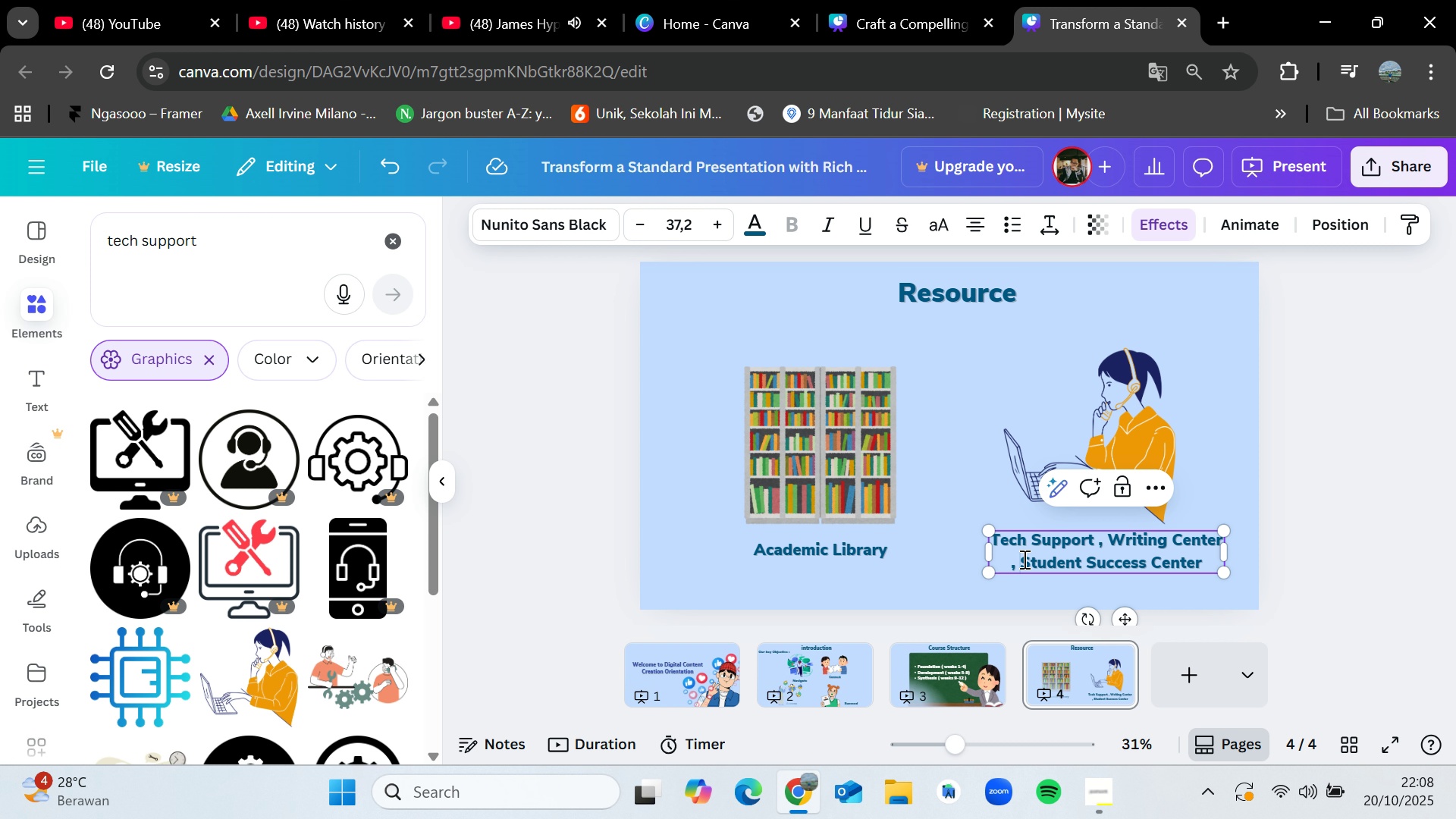 
key(Space)
 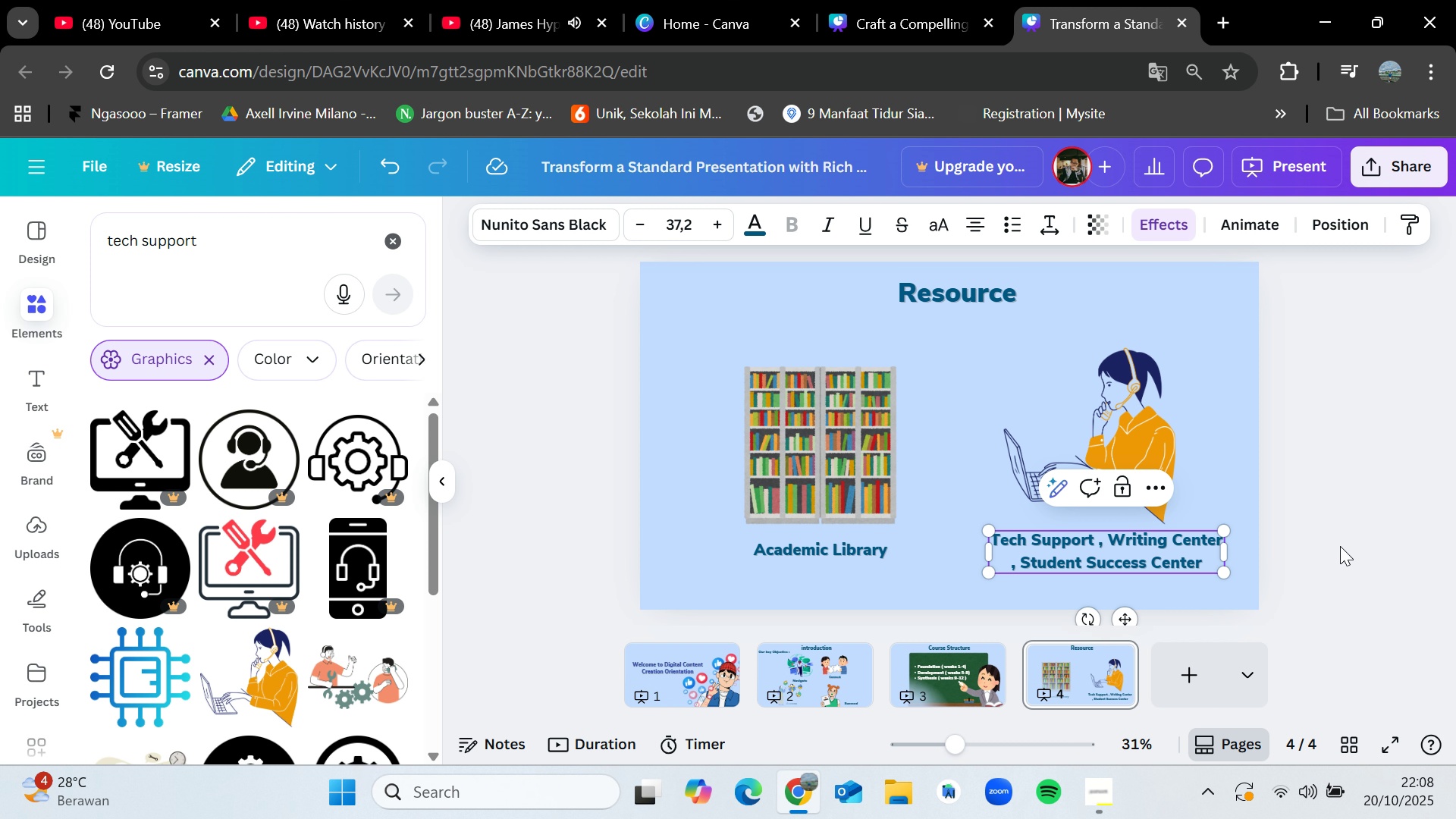 
left_click([1340, 546])
 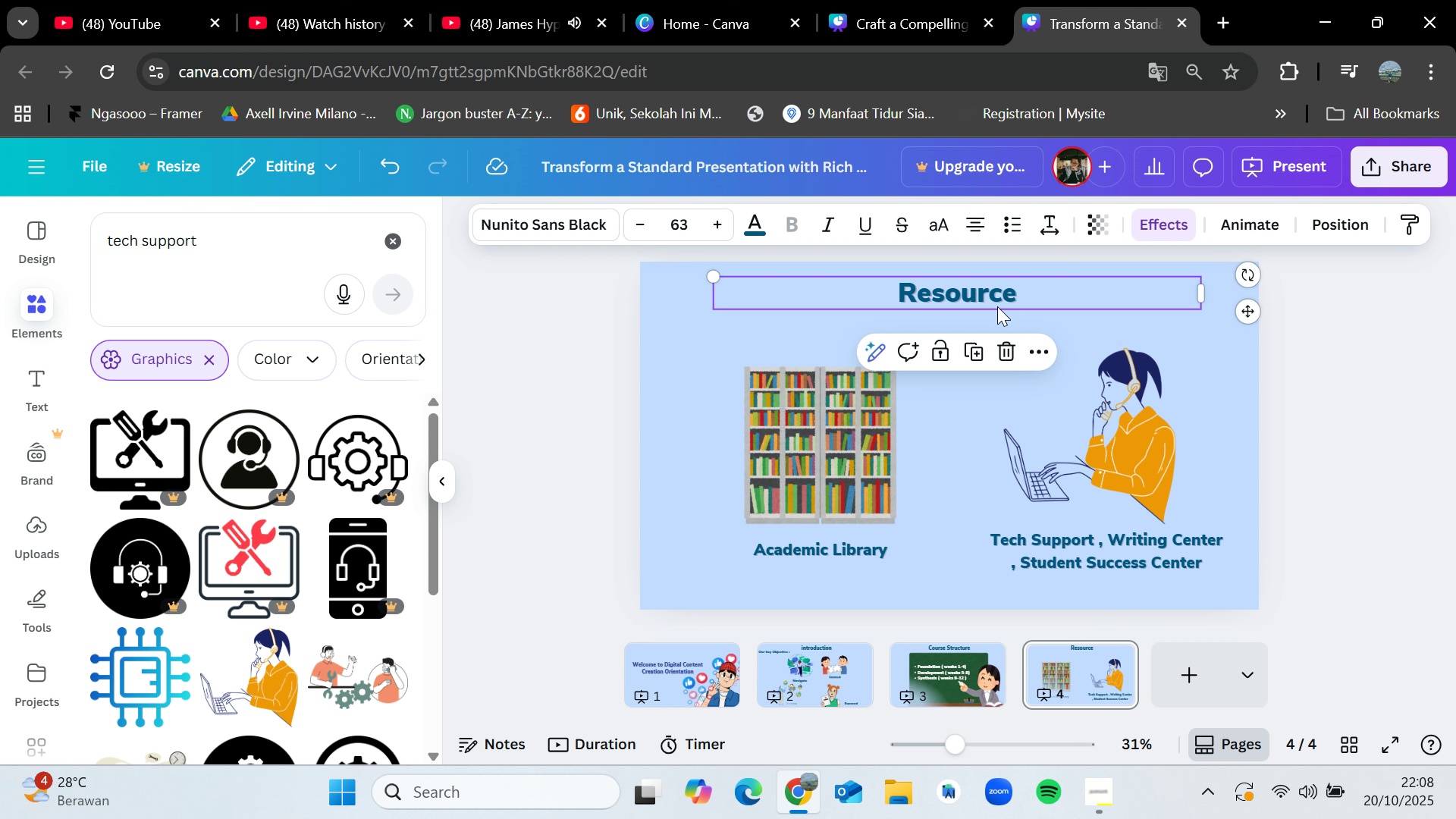 
left_click([402, 238])
 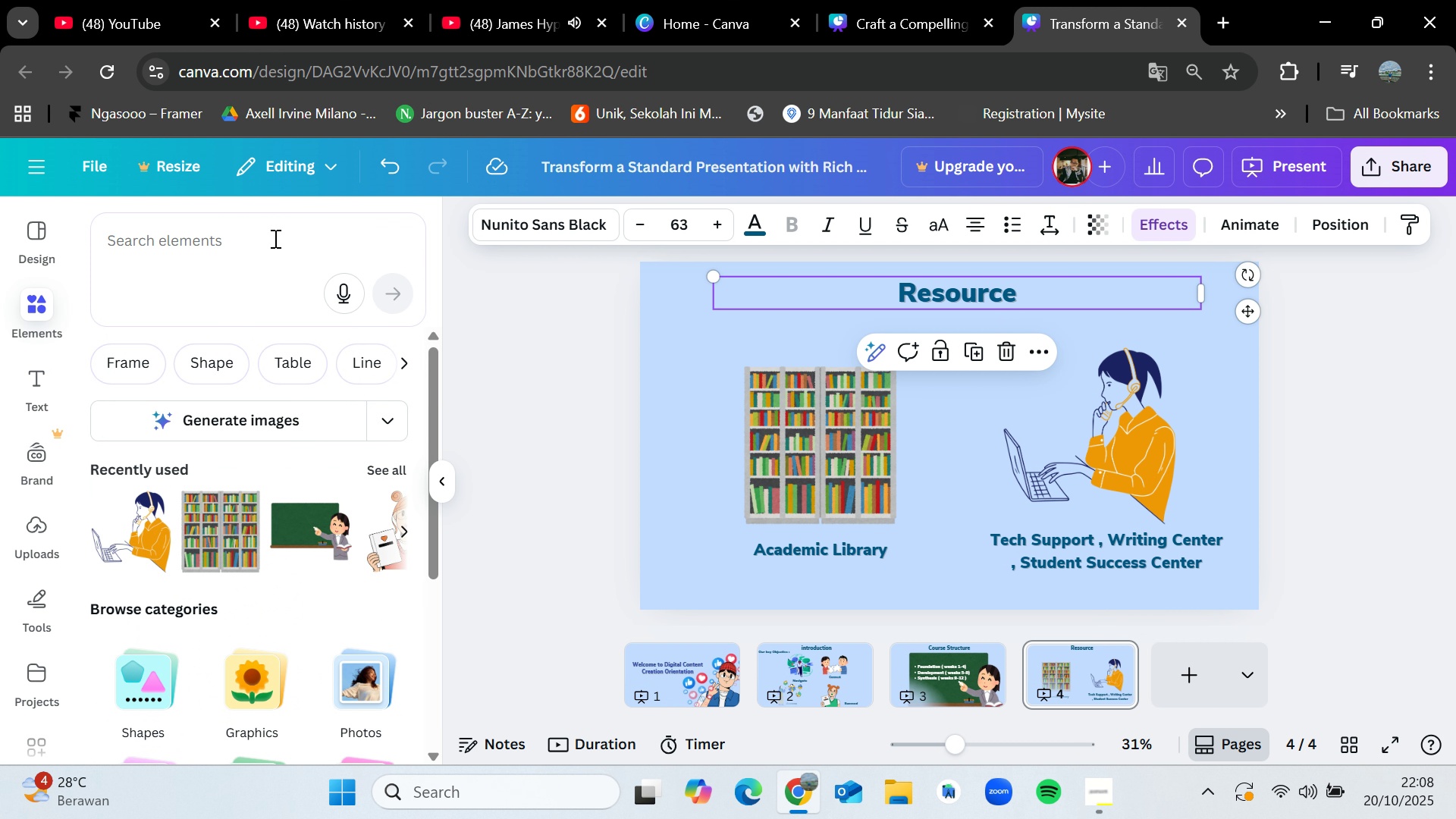 
left_click([274, 238])
 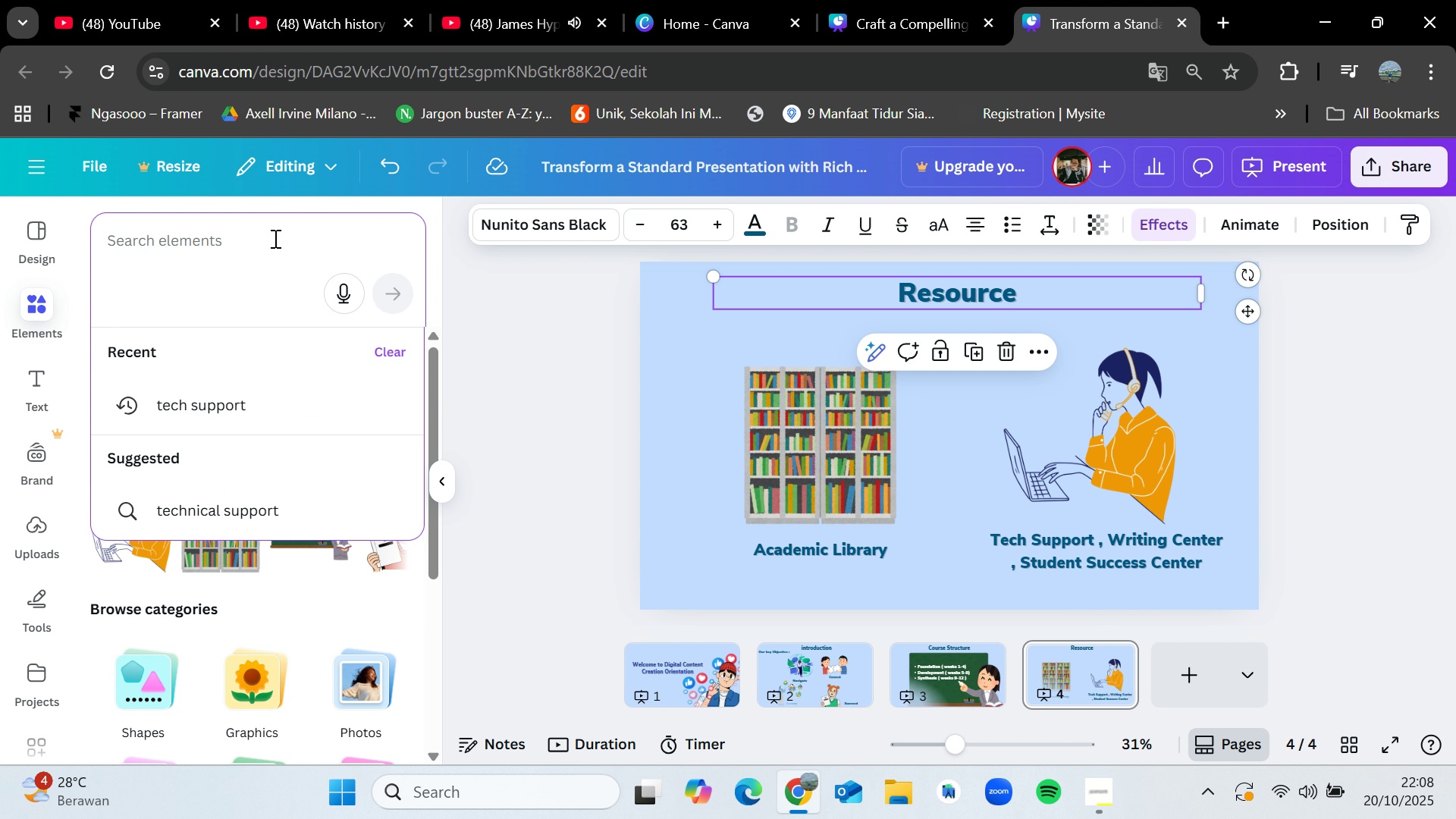 
type(resource)
 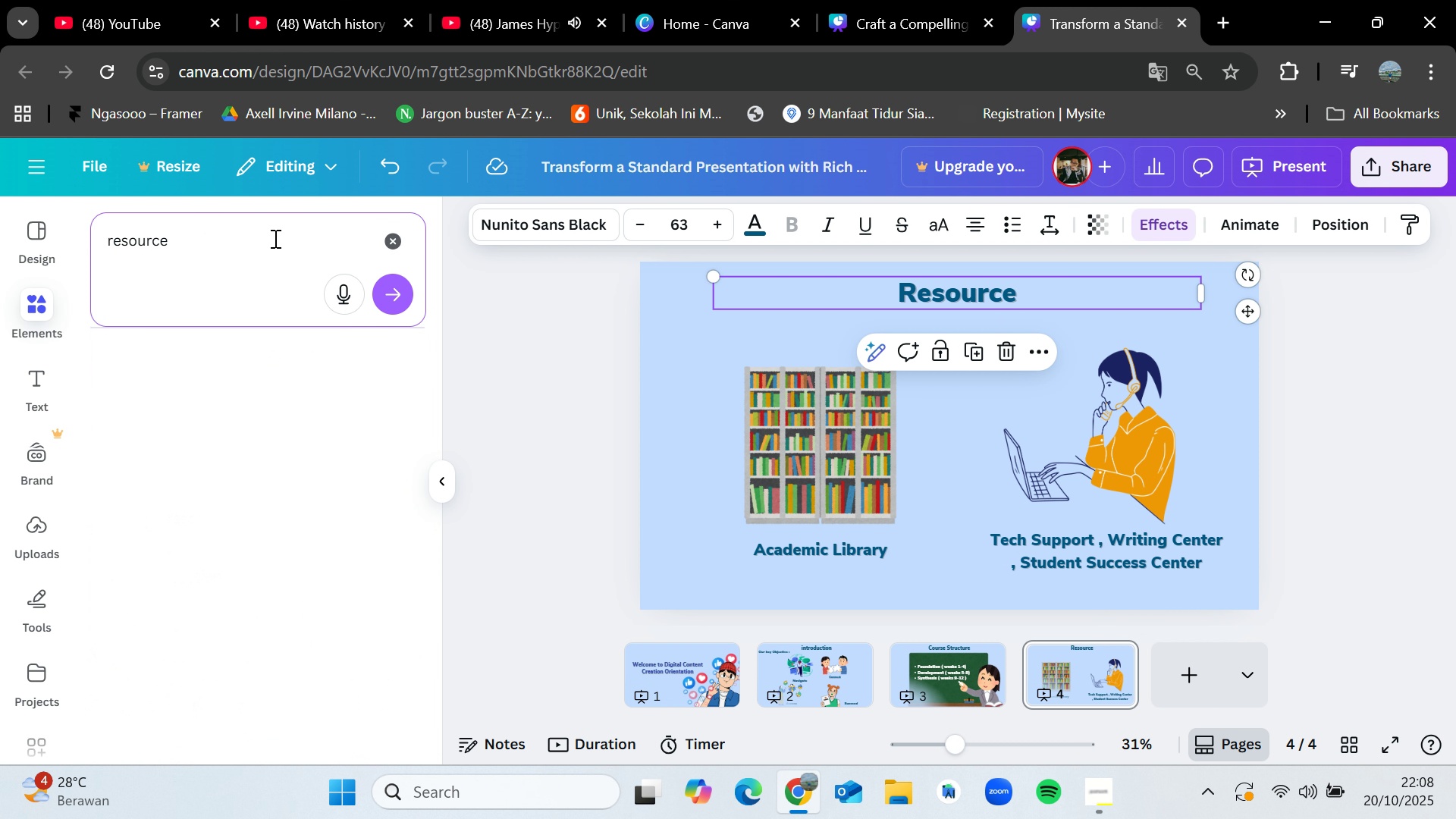 
key(Enter)
 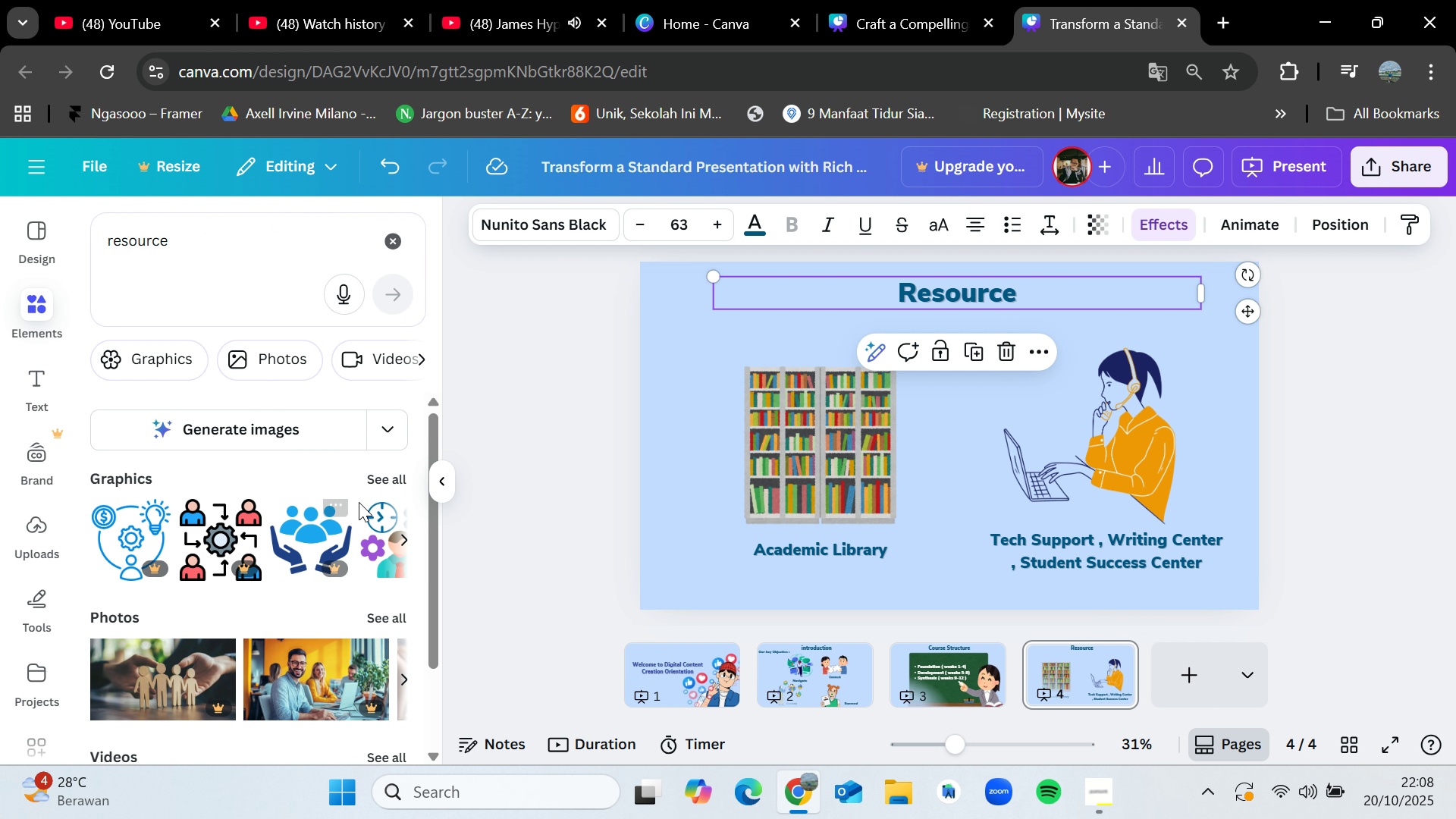 
left_click([391, 477])
 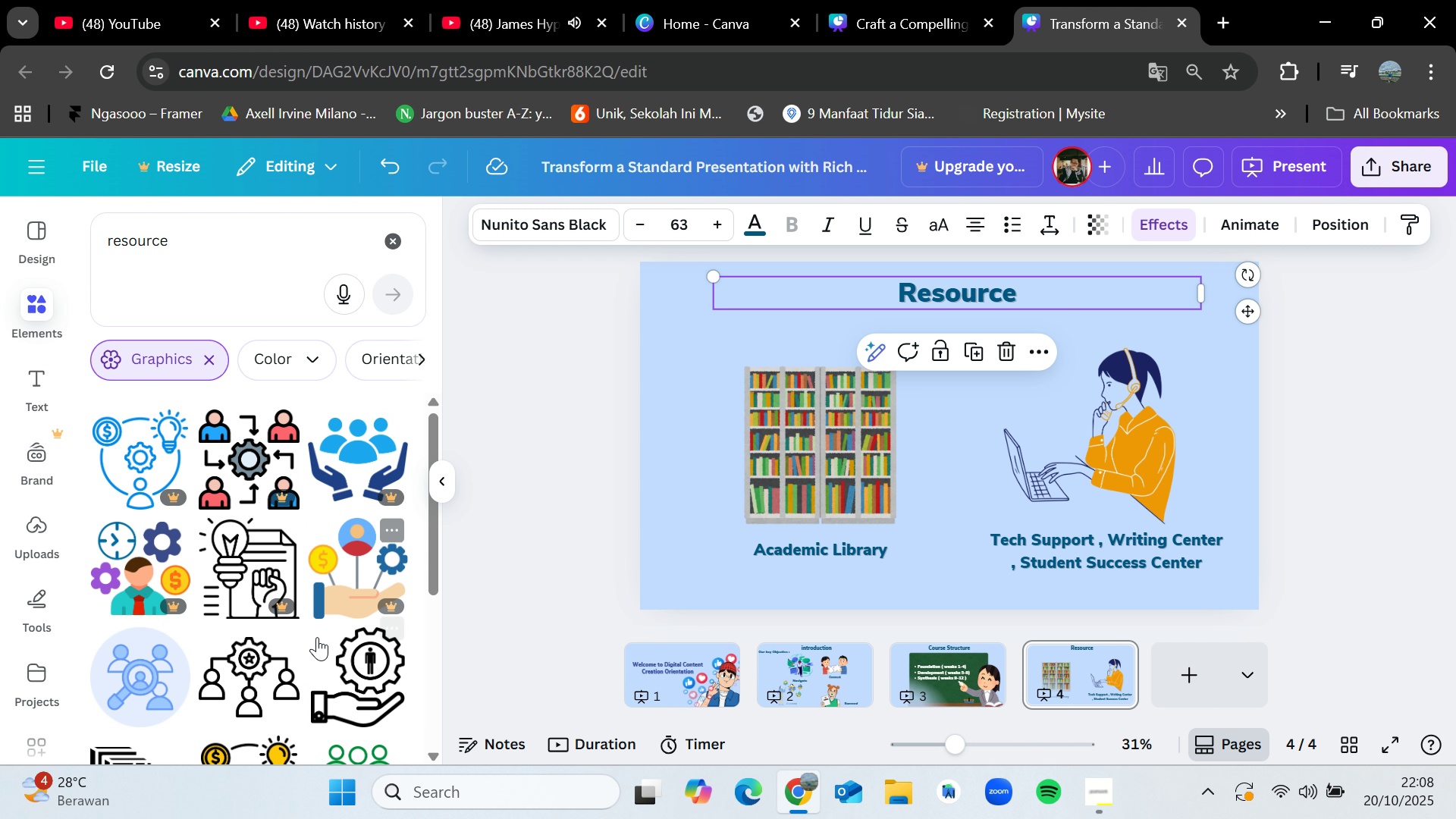 
scroll: coordinate [315, 644], scroll_direction: down, amount: 1.0
 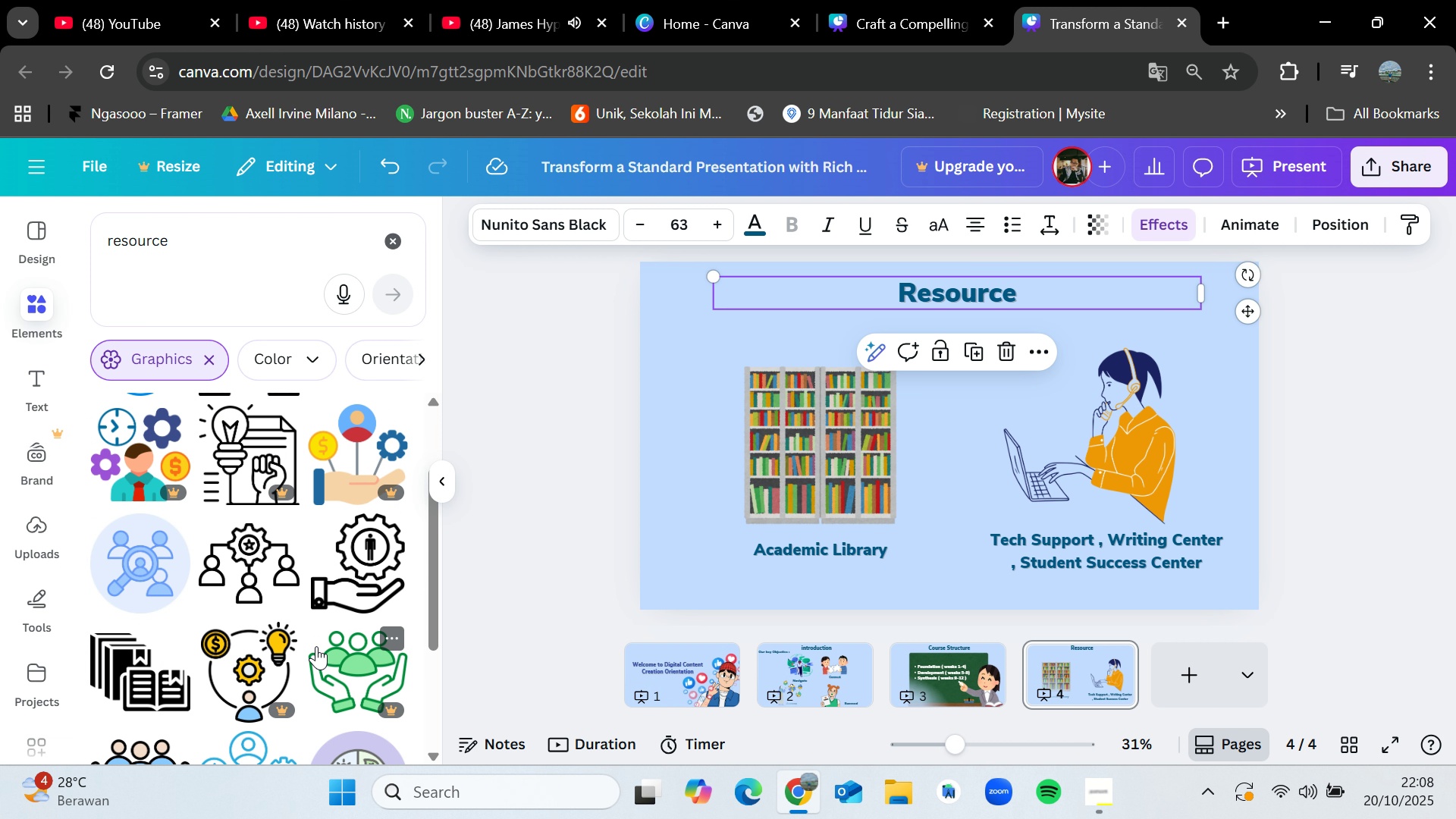 
scroll: coordinate [317, 646], scroll_direction: up, amount: 2.0
 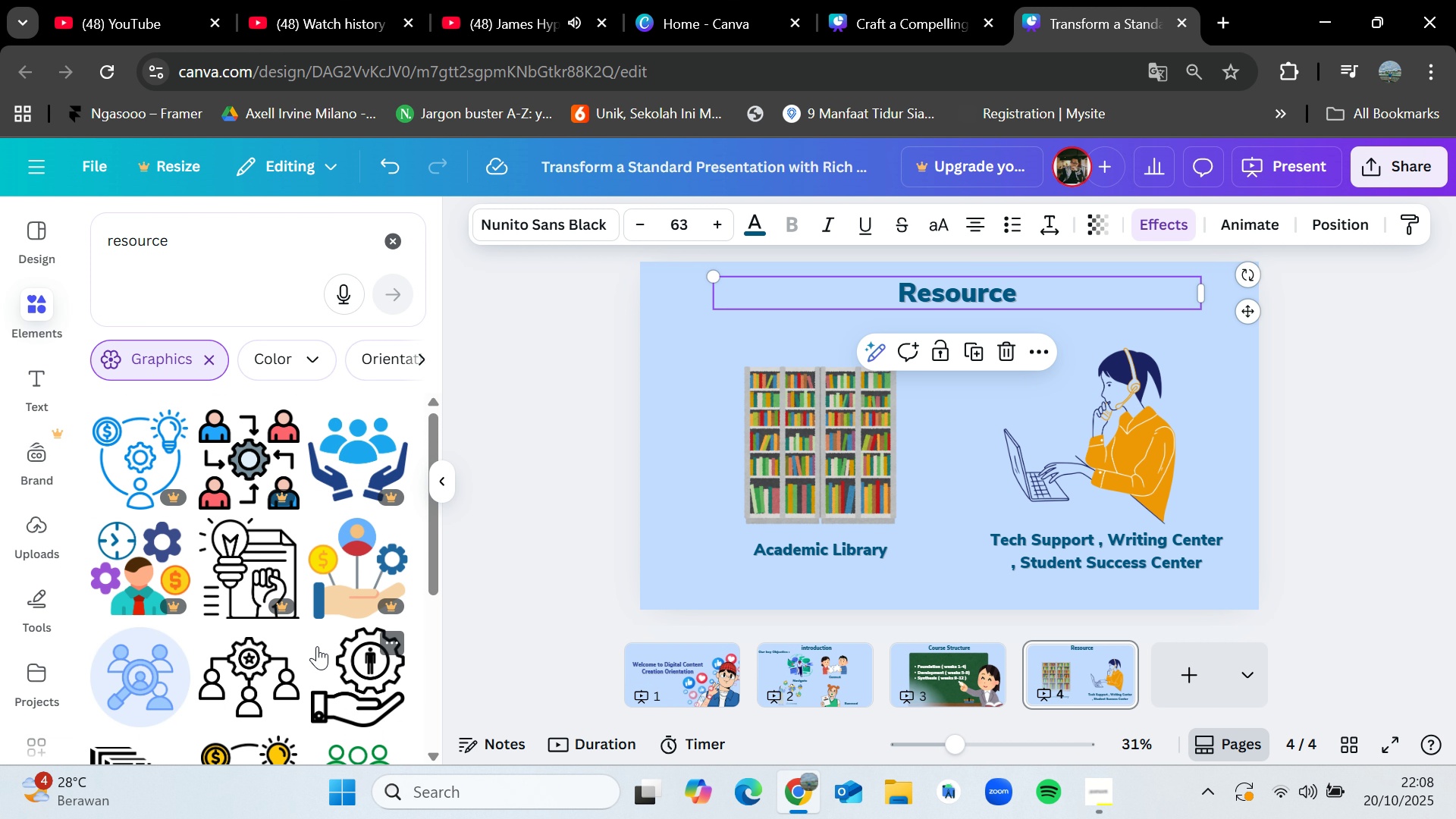 
scroll: coordinate [317, 646], scroll_direction: down, amount: 2.0
 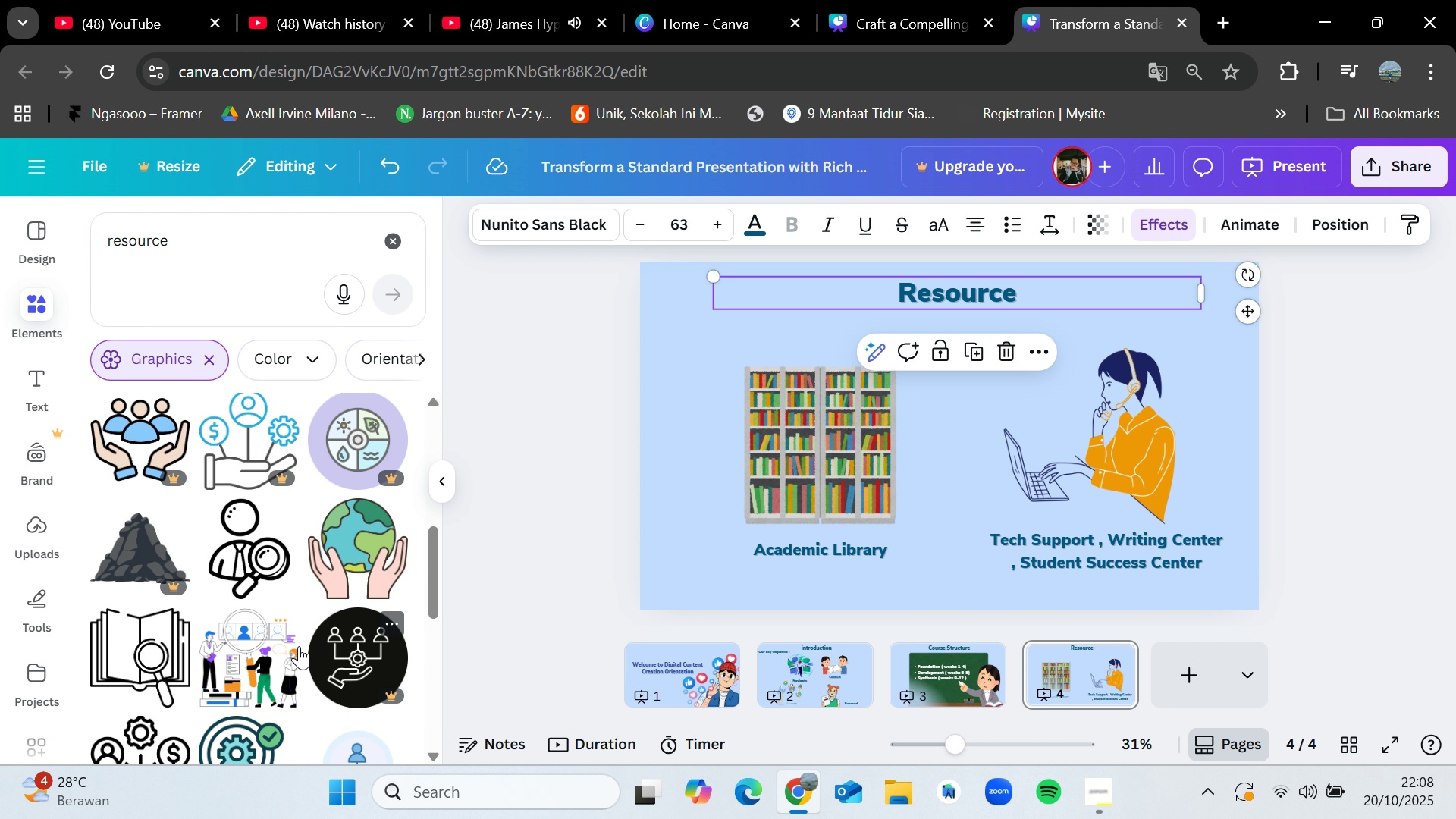 
left_click_drag(start_coordinate=[259, 651], to_coordinate=[945, 384])
 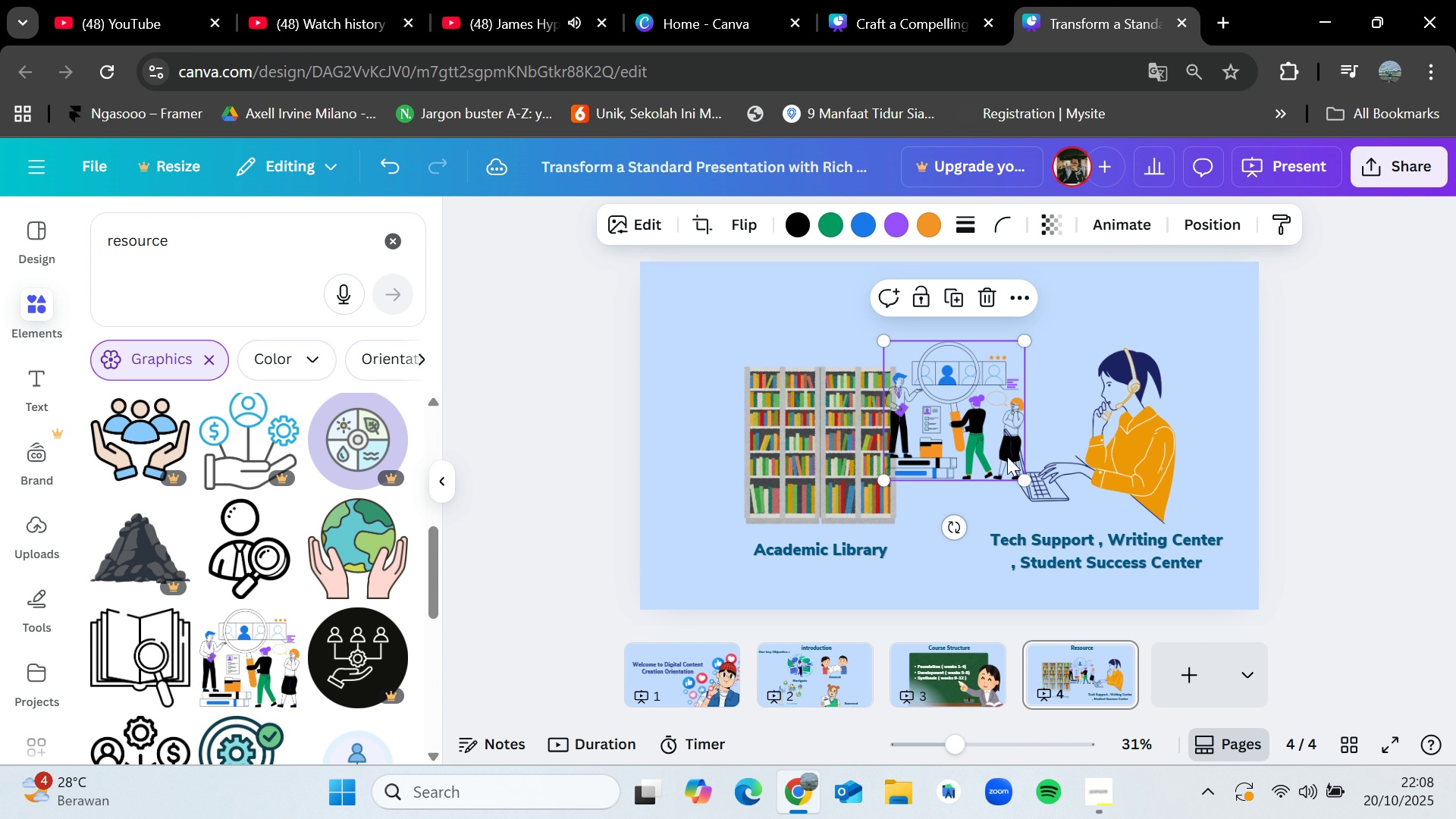 
key(Delete)
 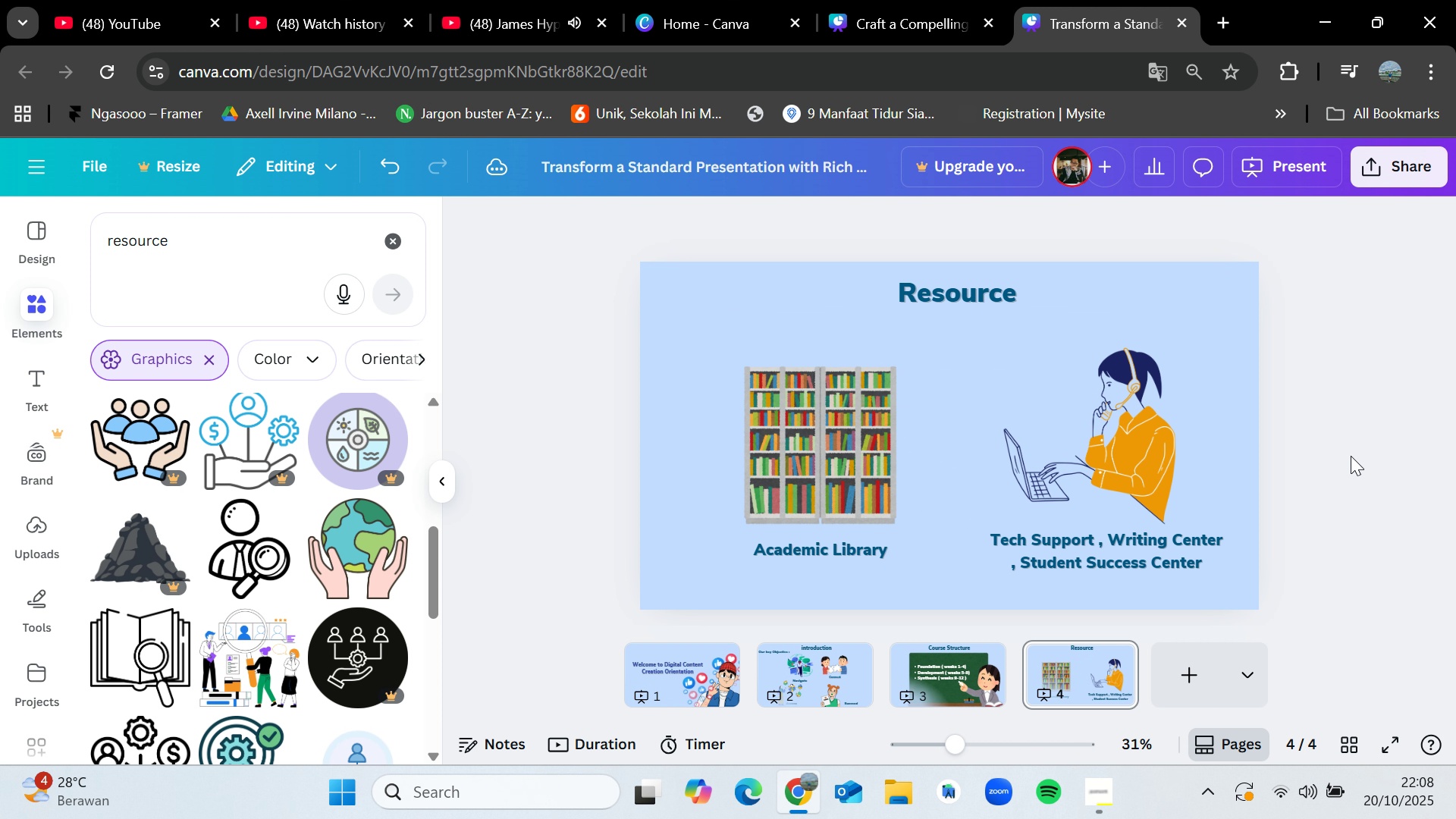 
left_click([1364, 454])
 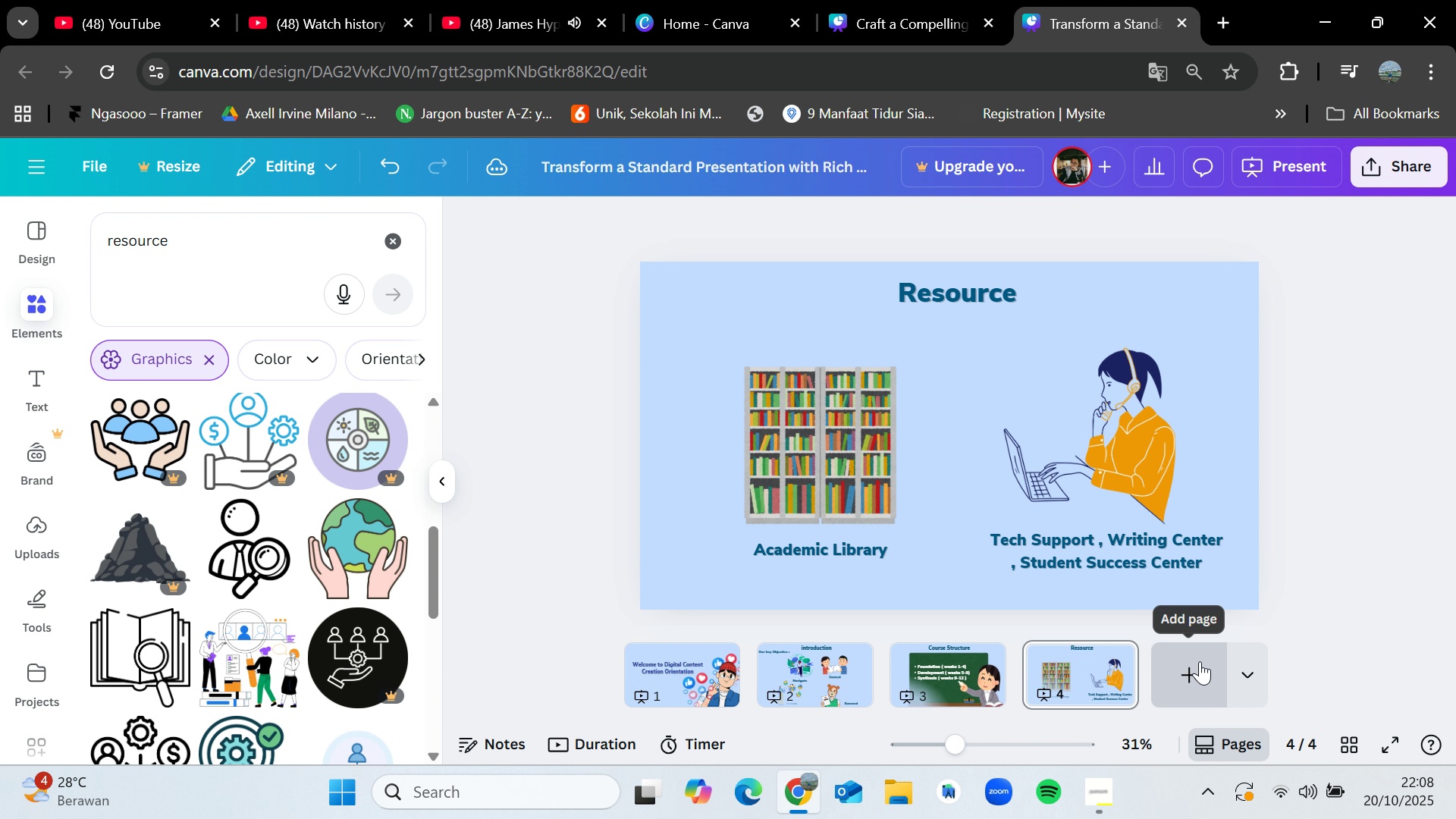 
left_click([1200, 661])
 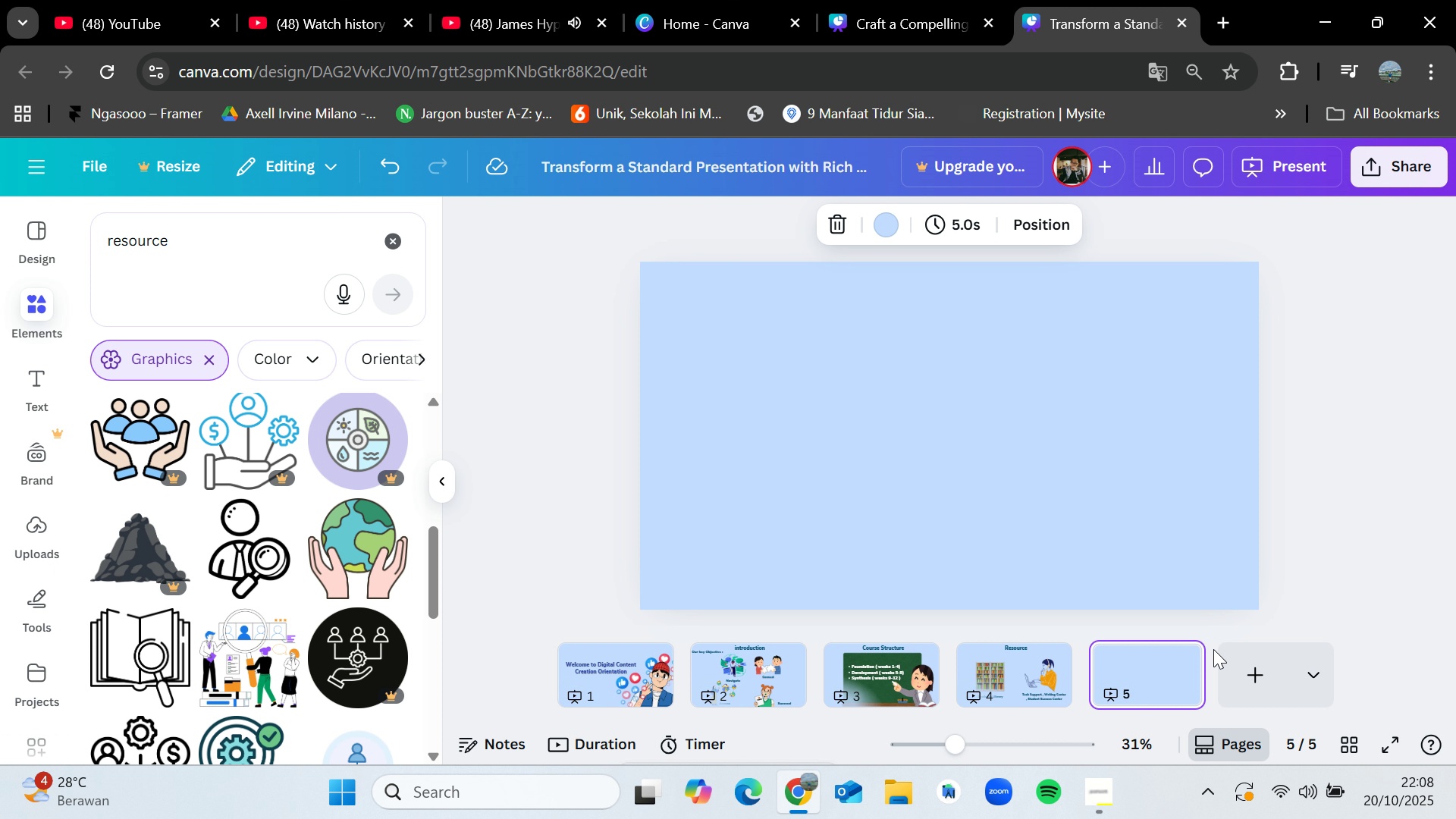 
wait(15.86)
 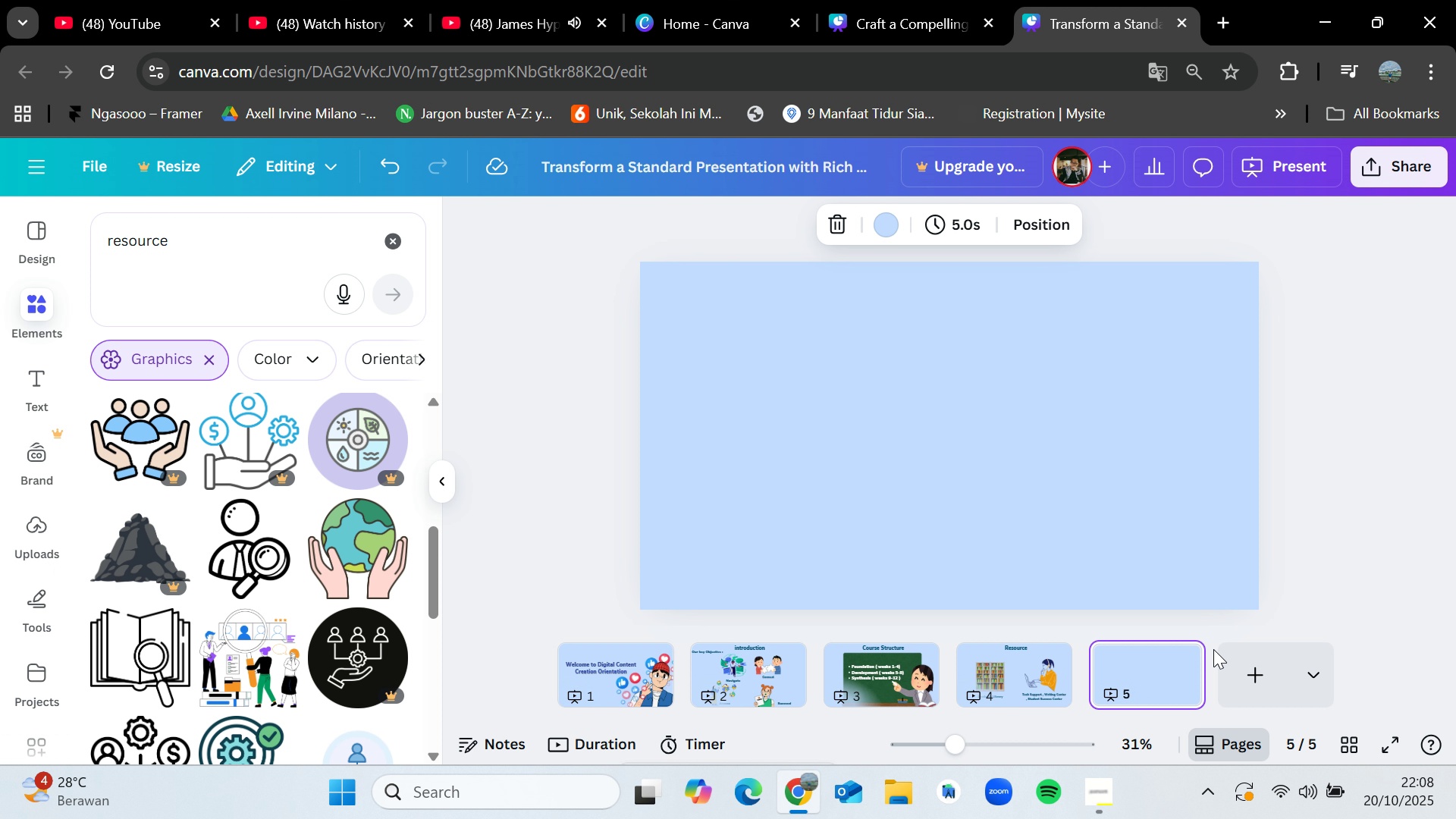 
key(VolumeDown)
 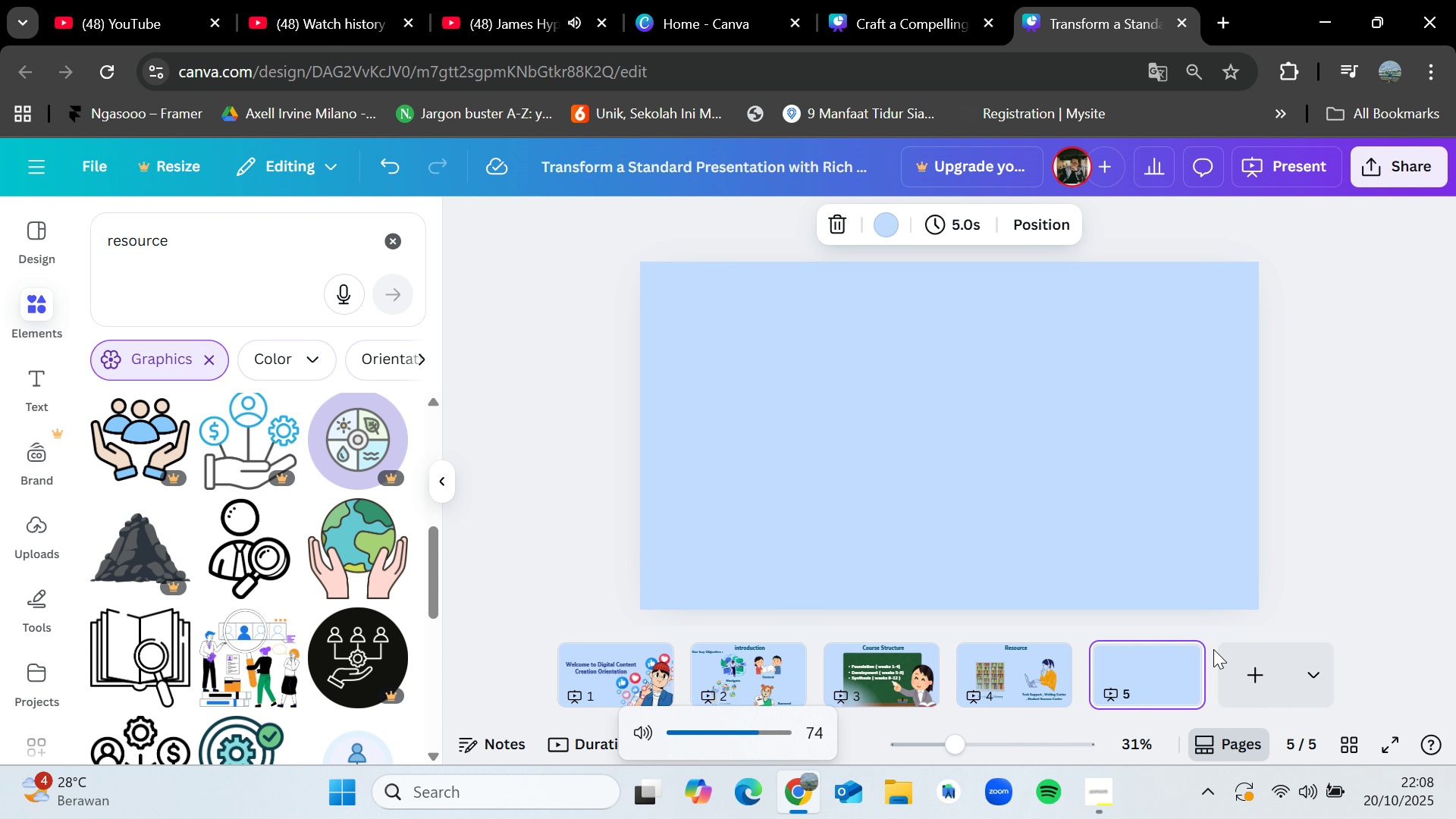 
key(VolumeDown)
 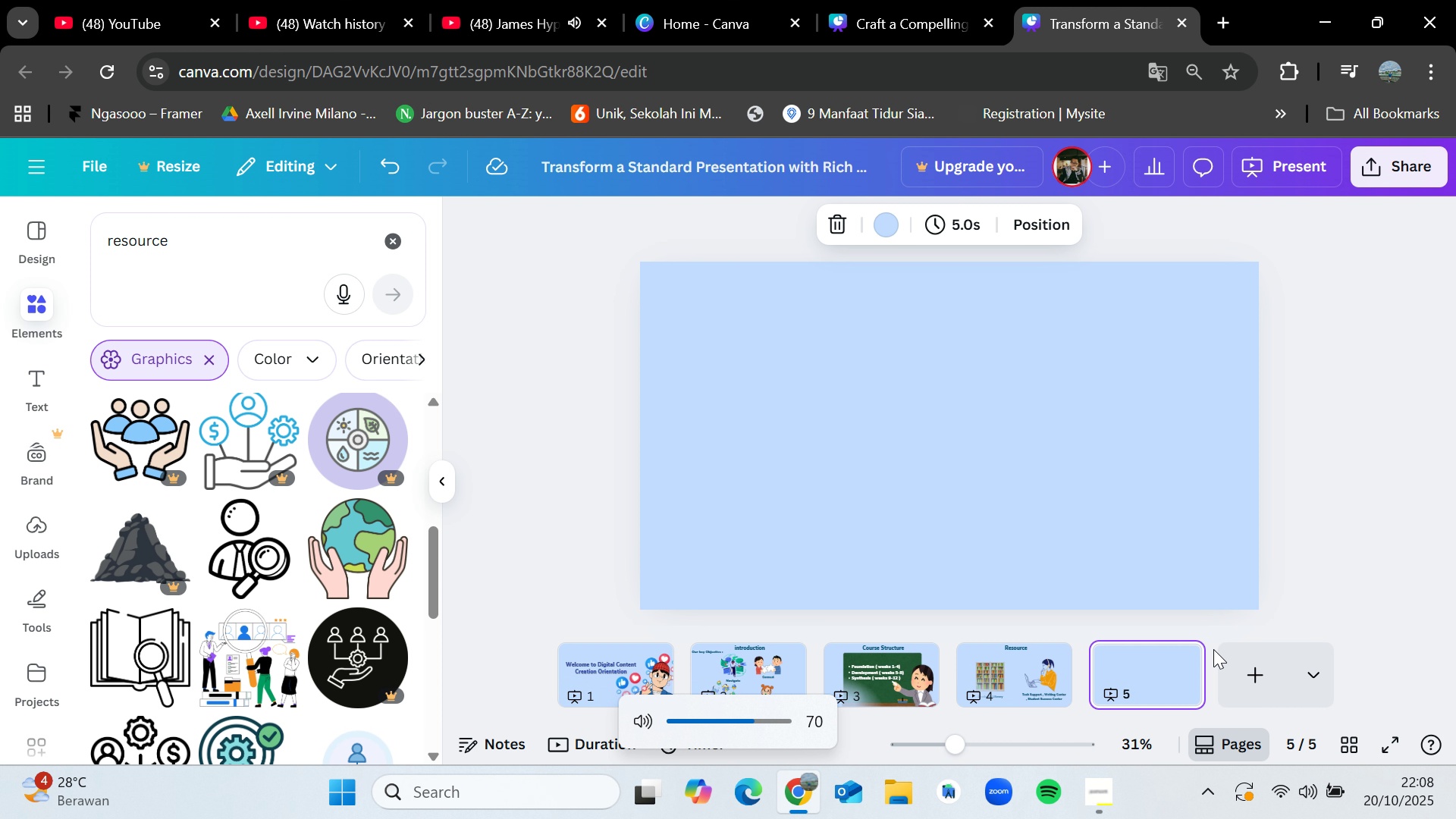 
key(VolumeDown)
 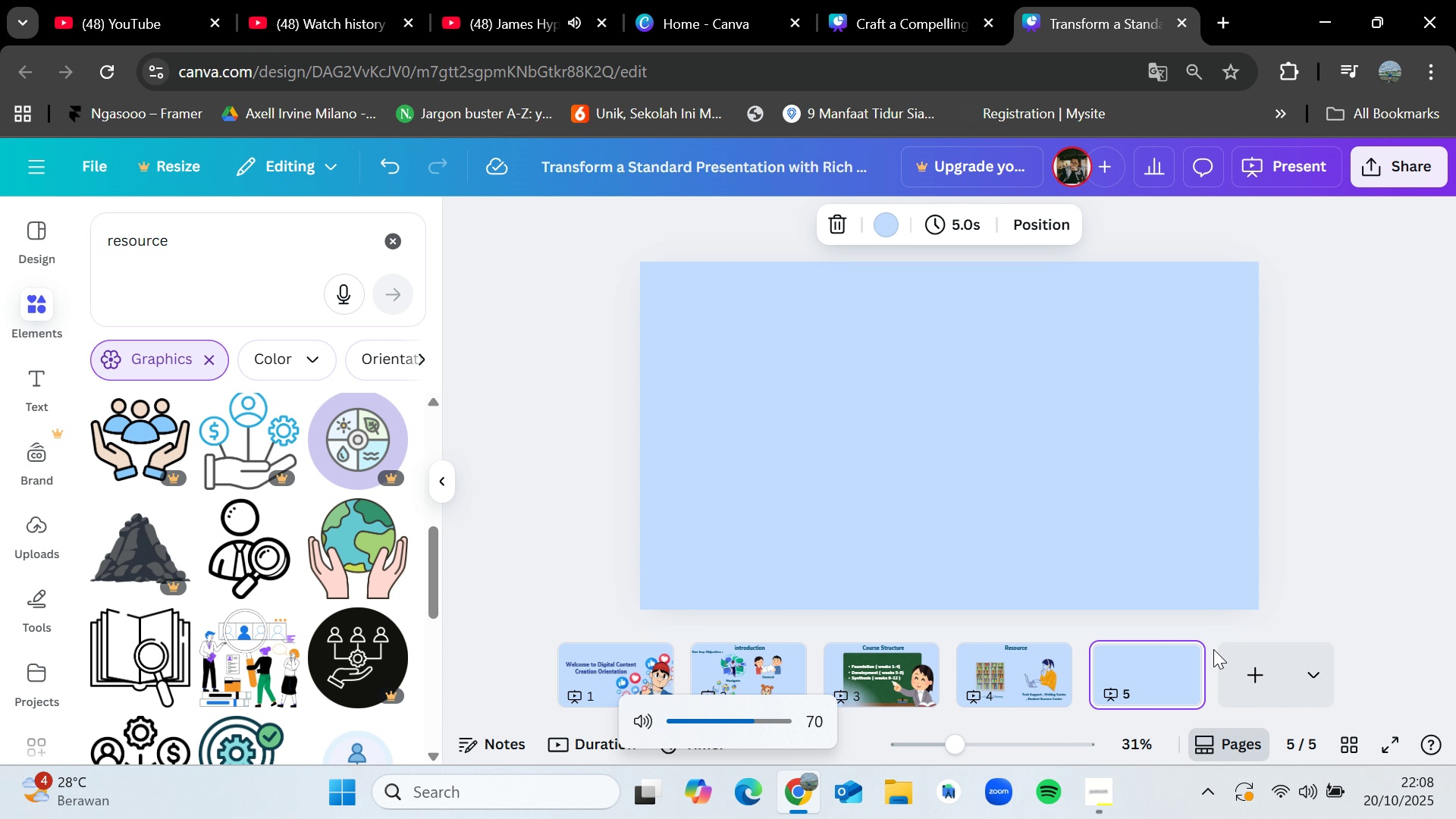 
key(VolumeDown)
 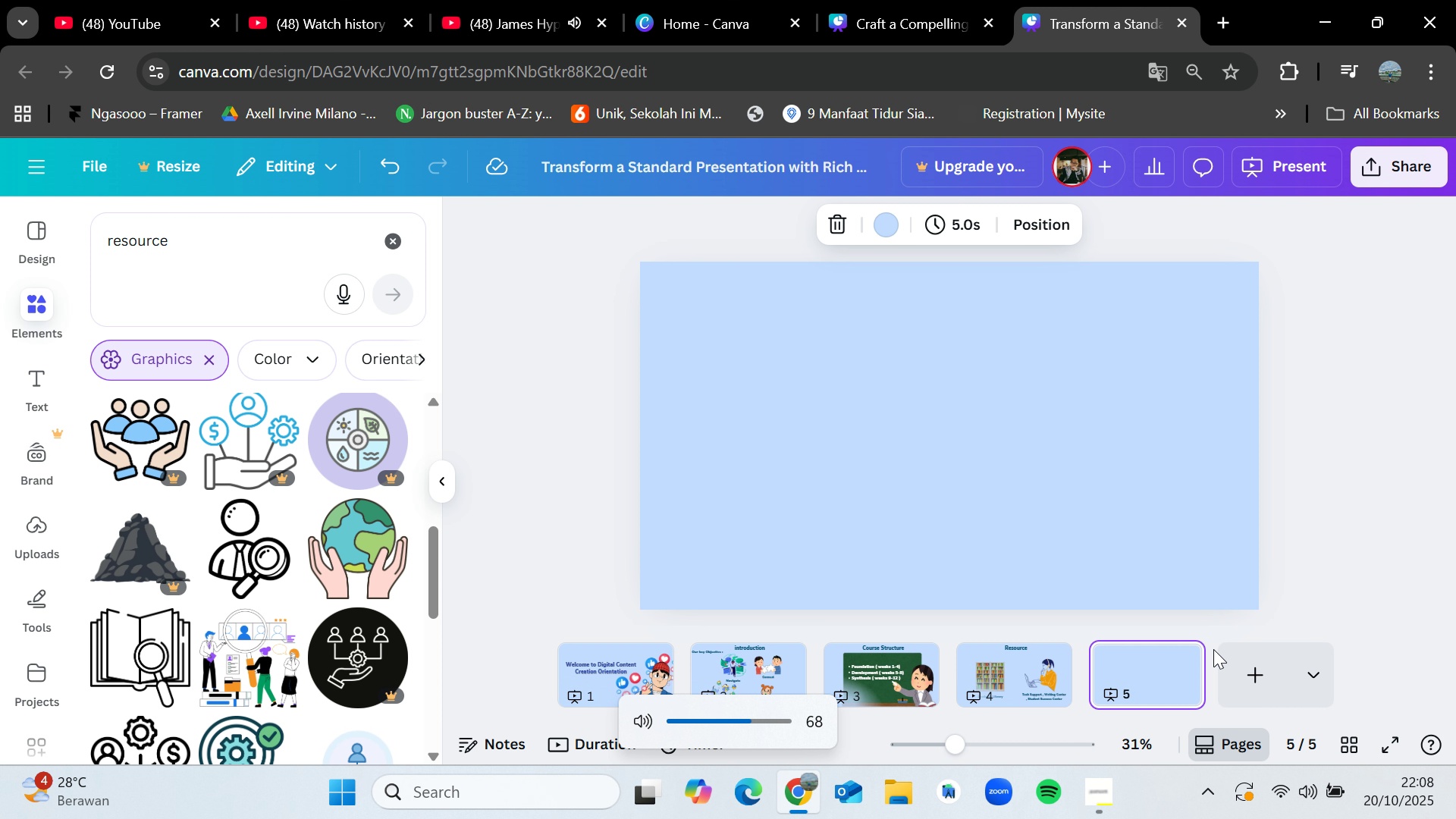 
key(VolumeDown)
 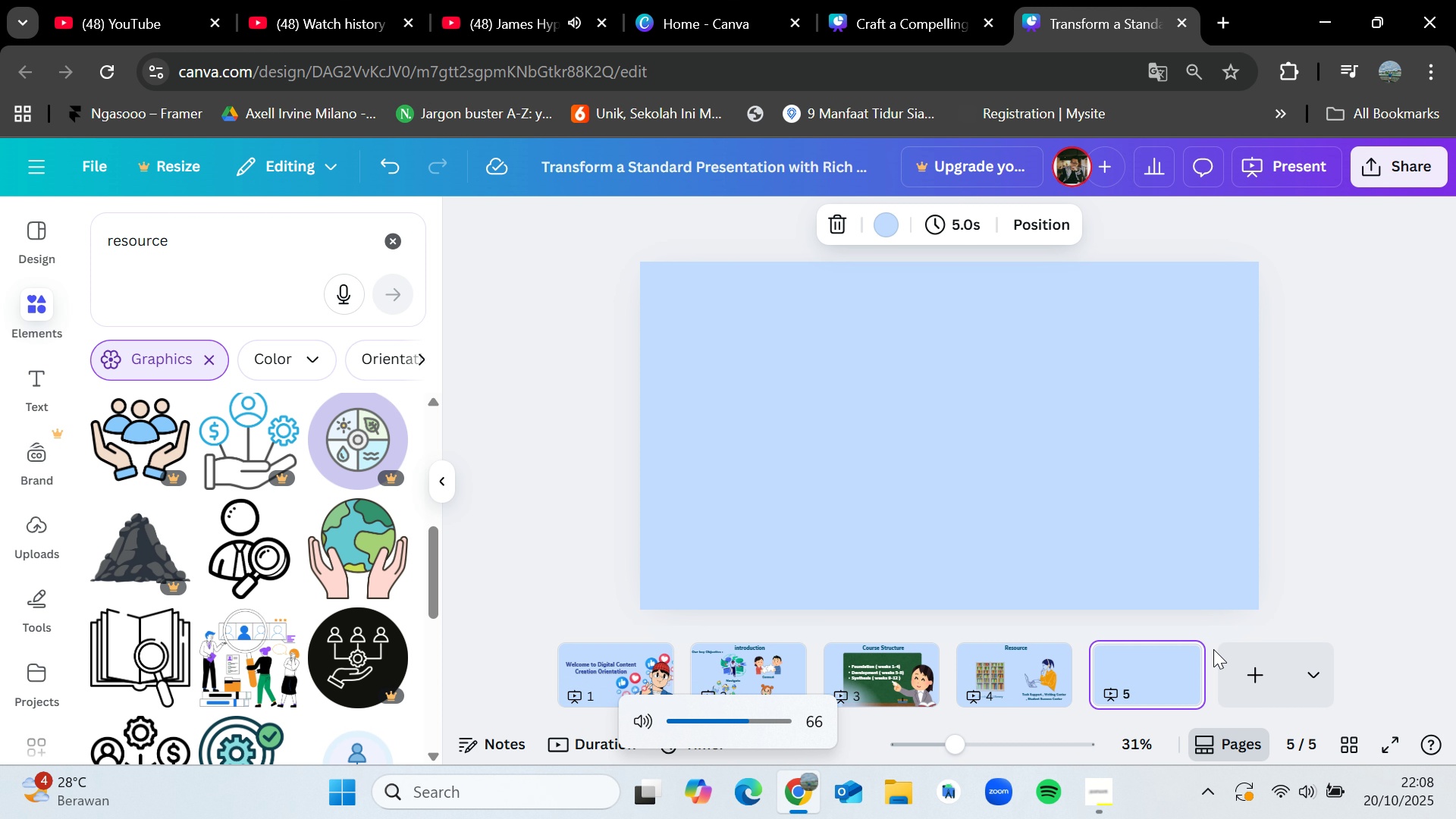 
key(VolumeDown)
 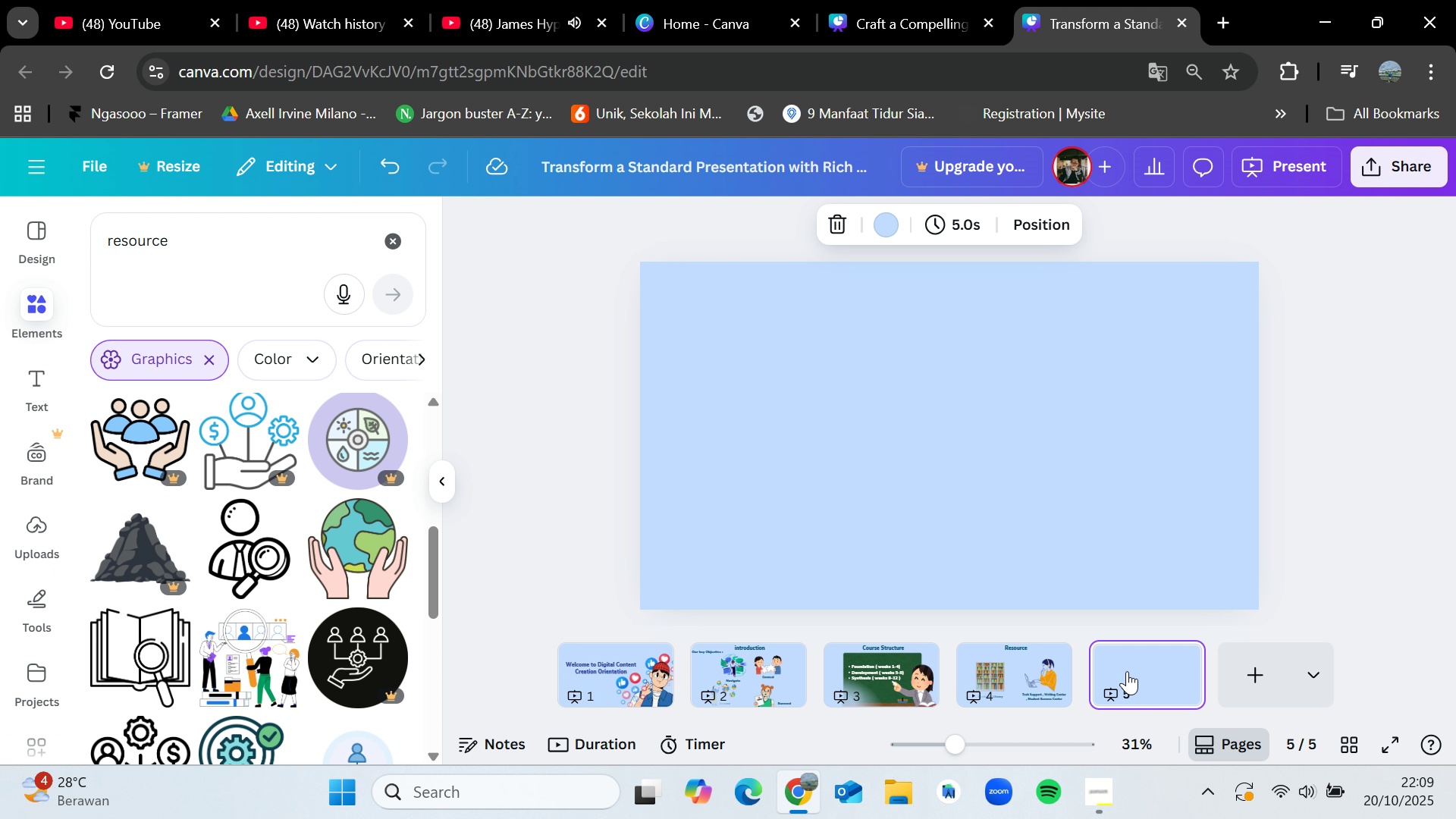 
wait(39.97)
 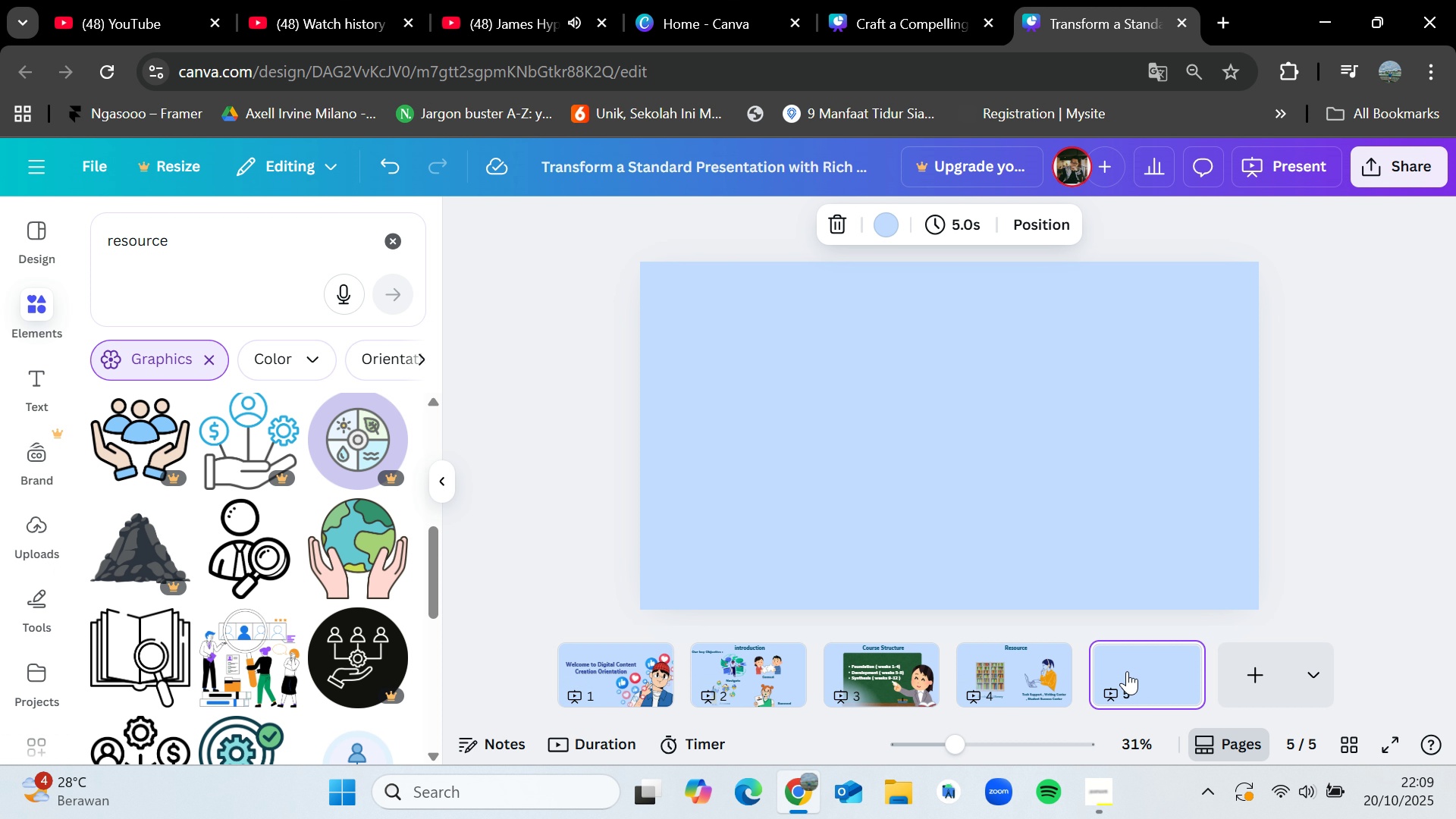 
left_click([1103, 814])